 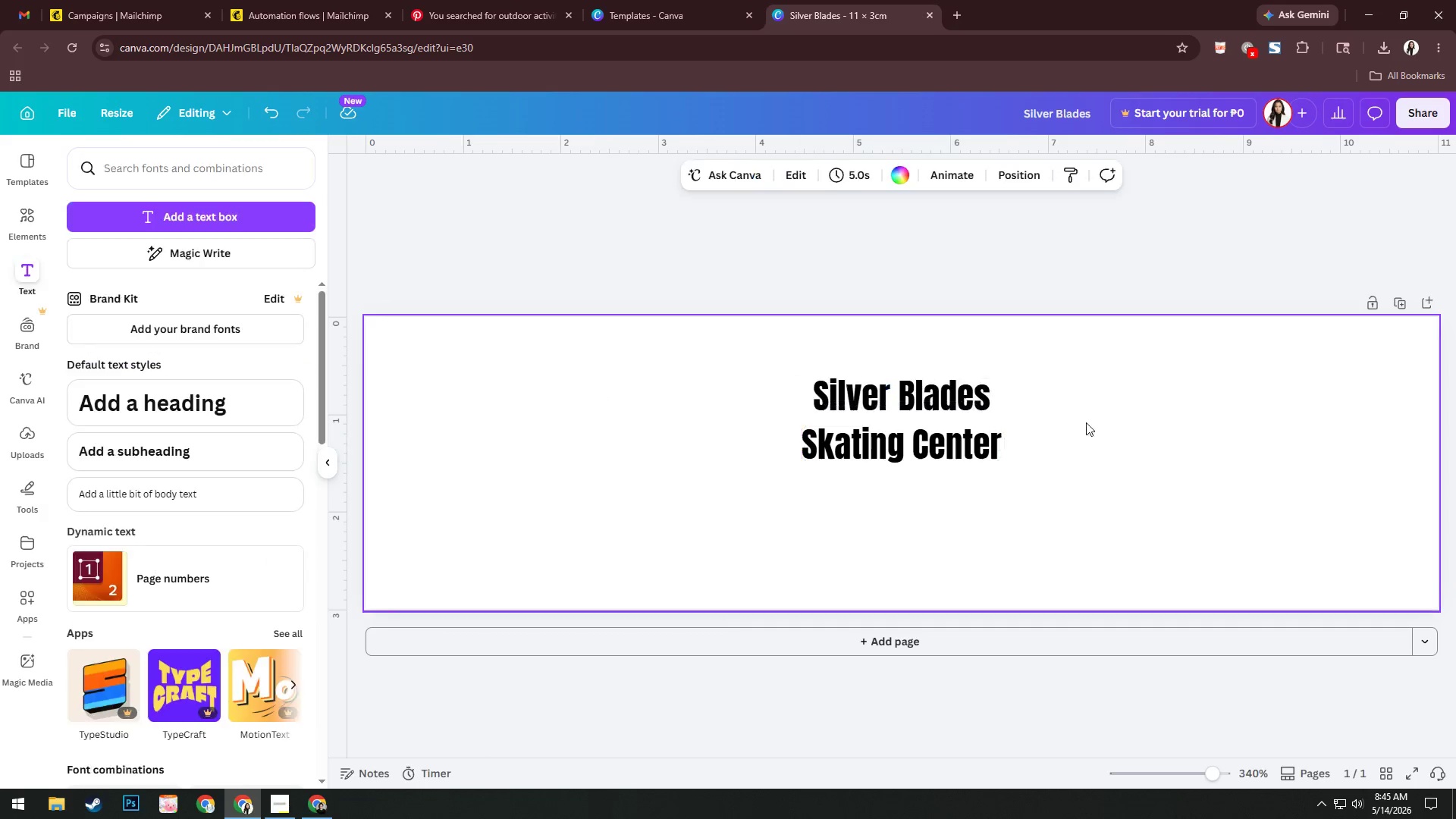 
left_click([922, 446])
 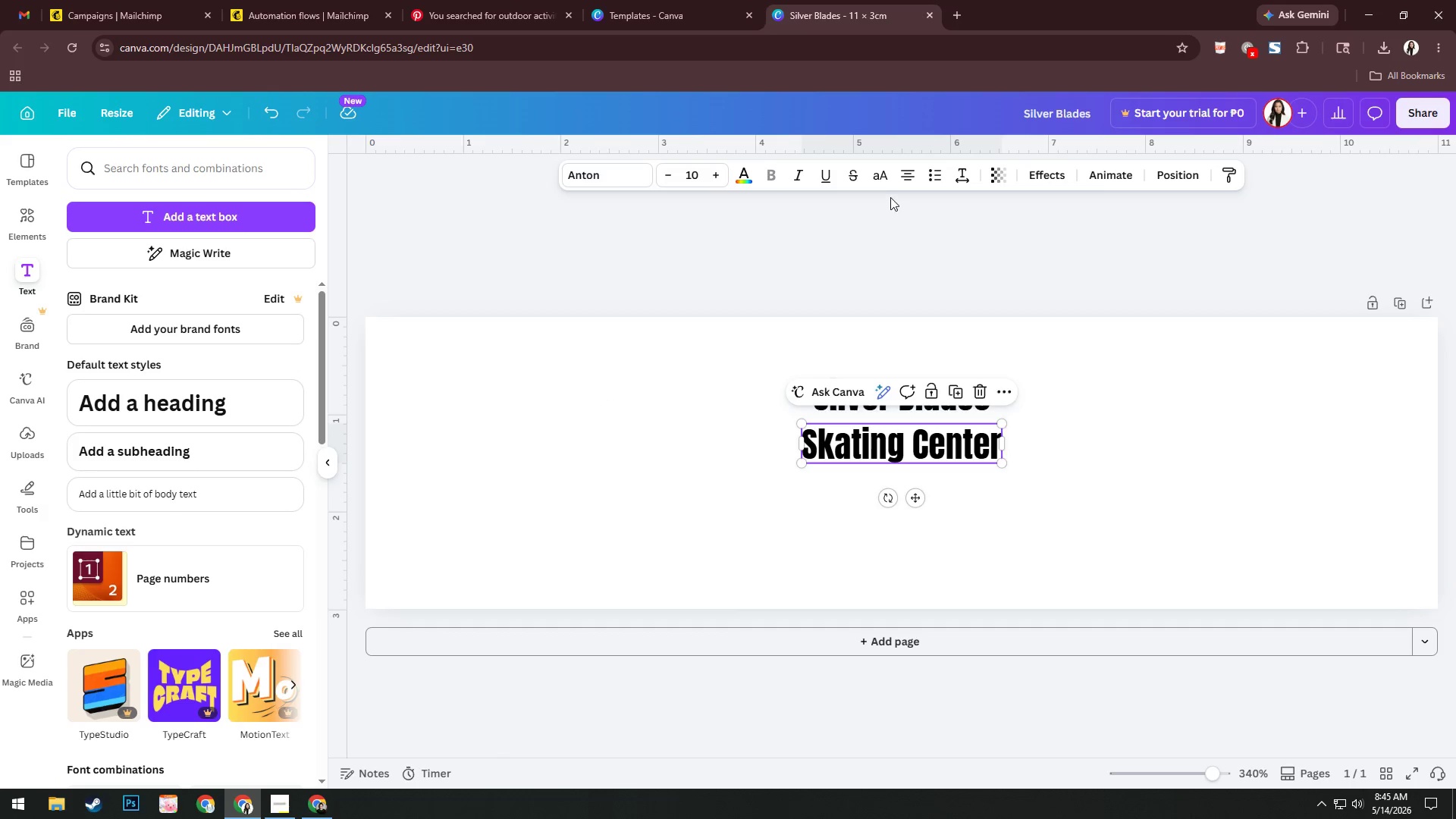 
left_click([873, 180])
 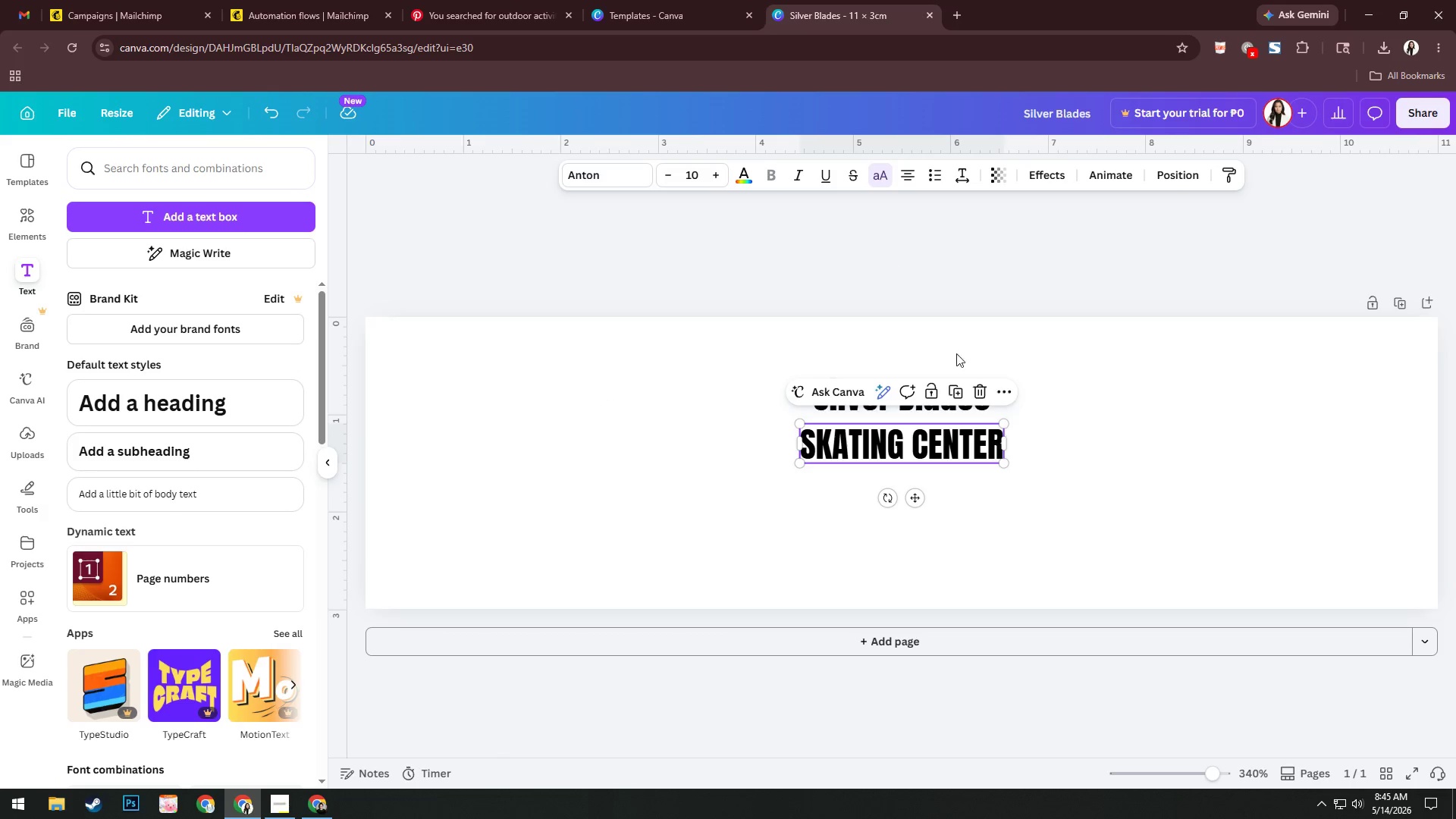 
left_click([1118, 453])
 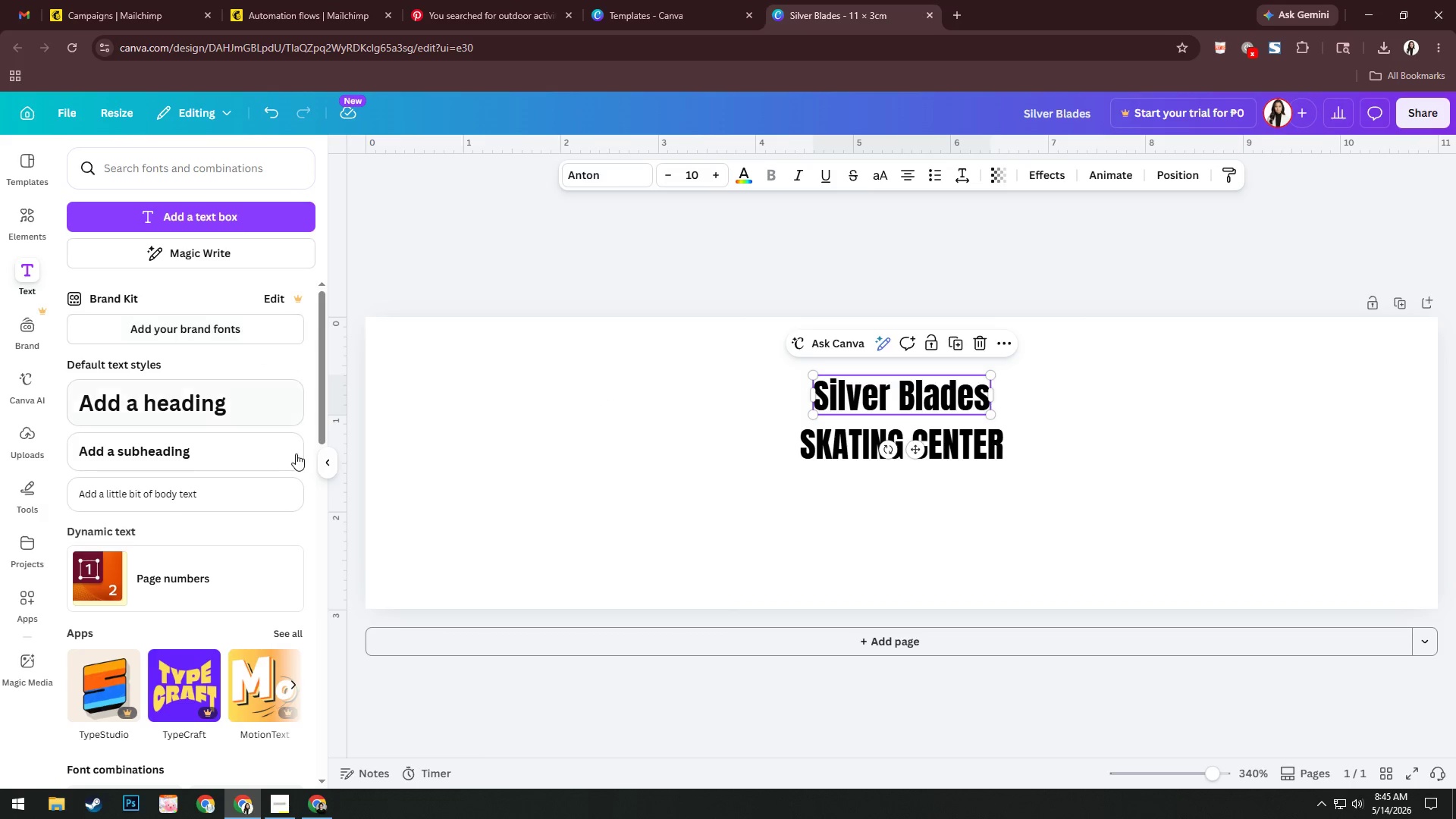 
scroll: coordinate [259, 450], scroll_direction: down, amount: 2.0
 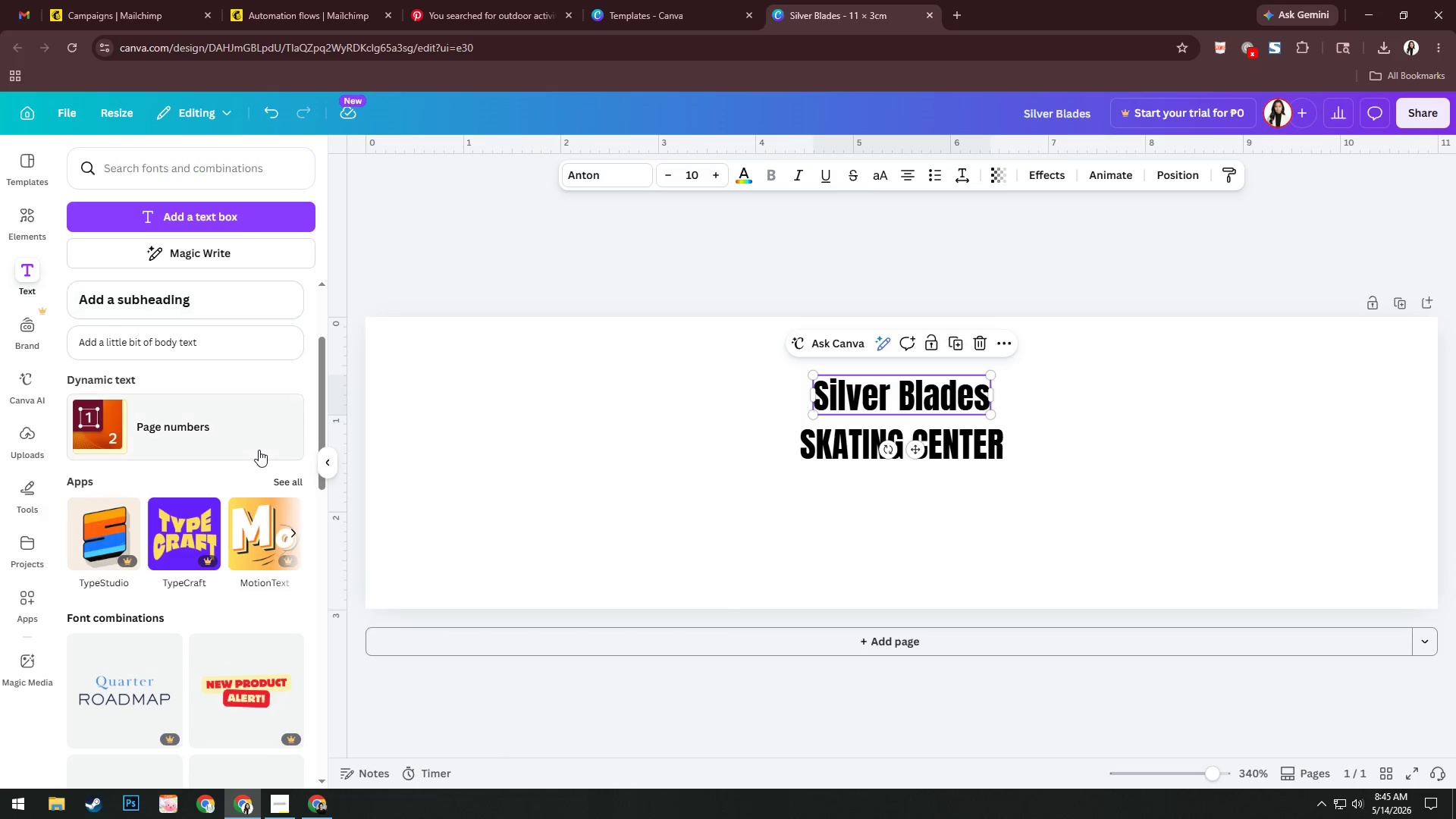 
scroll: coordinate [259, 450], scroll_direction: up, amount: 1.0
 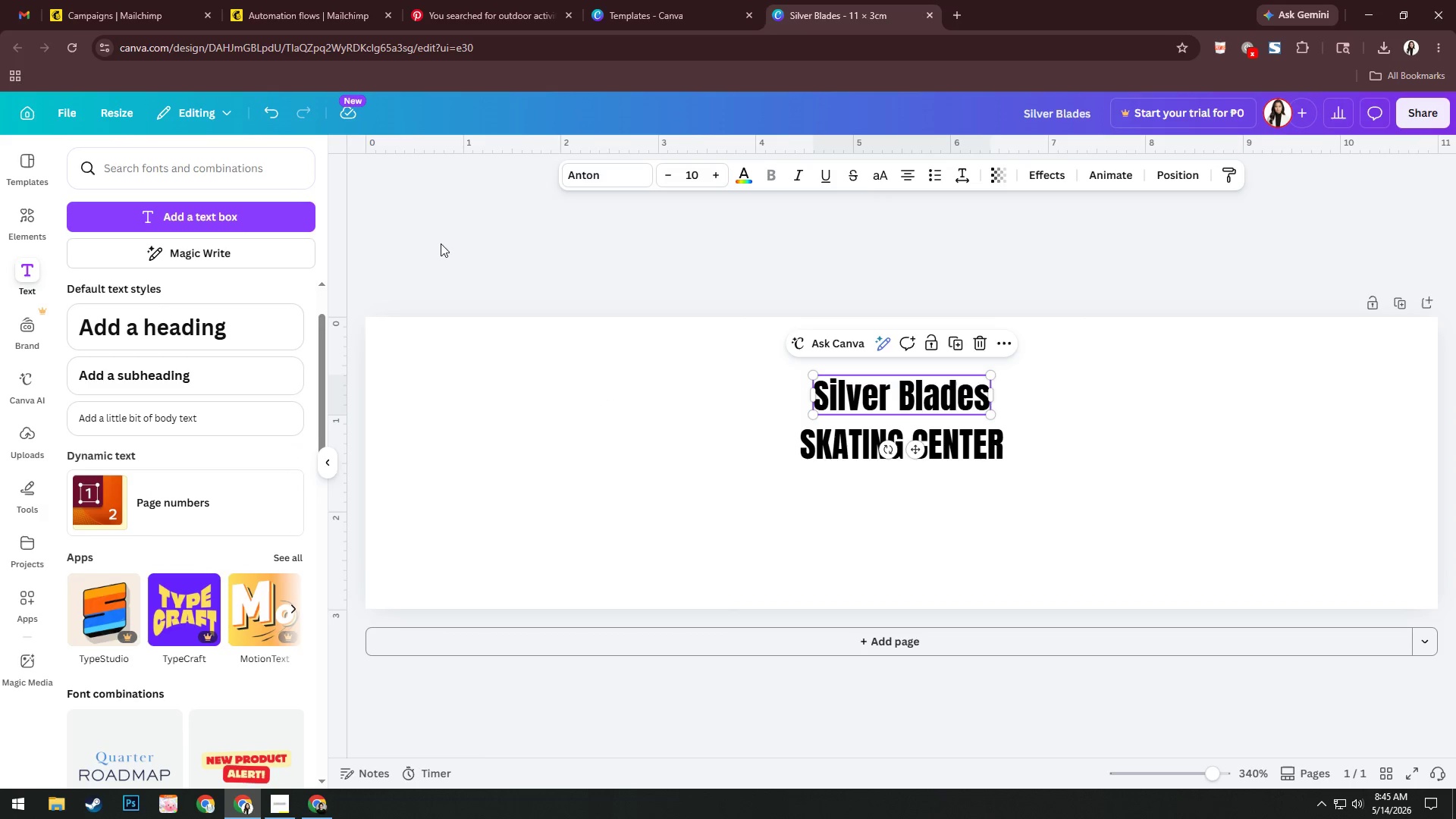 
left_click([600, 179])
 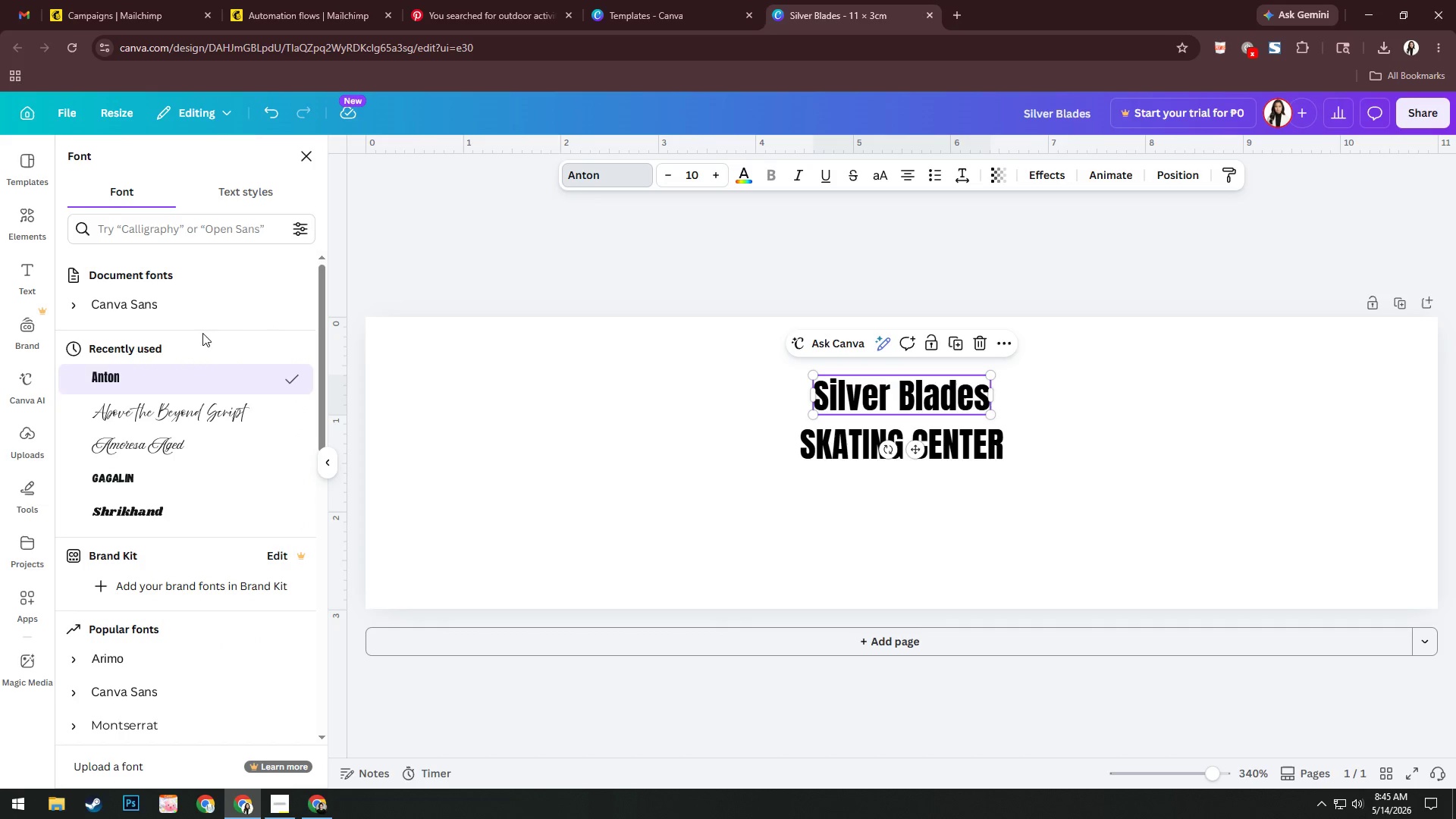 
mouse_move([236, 379])
 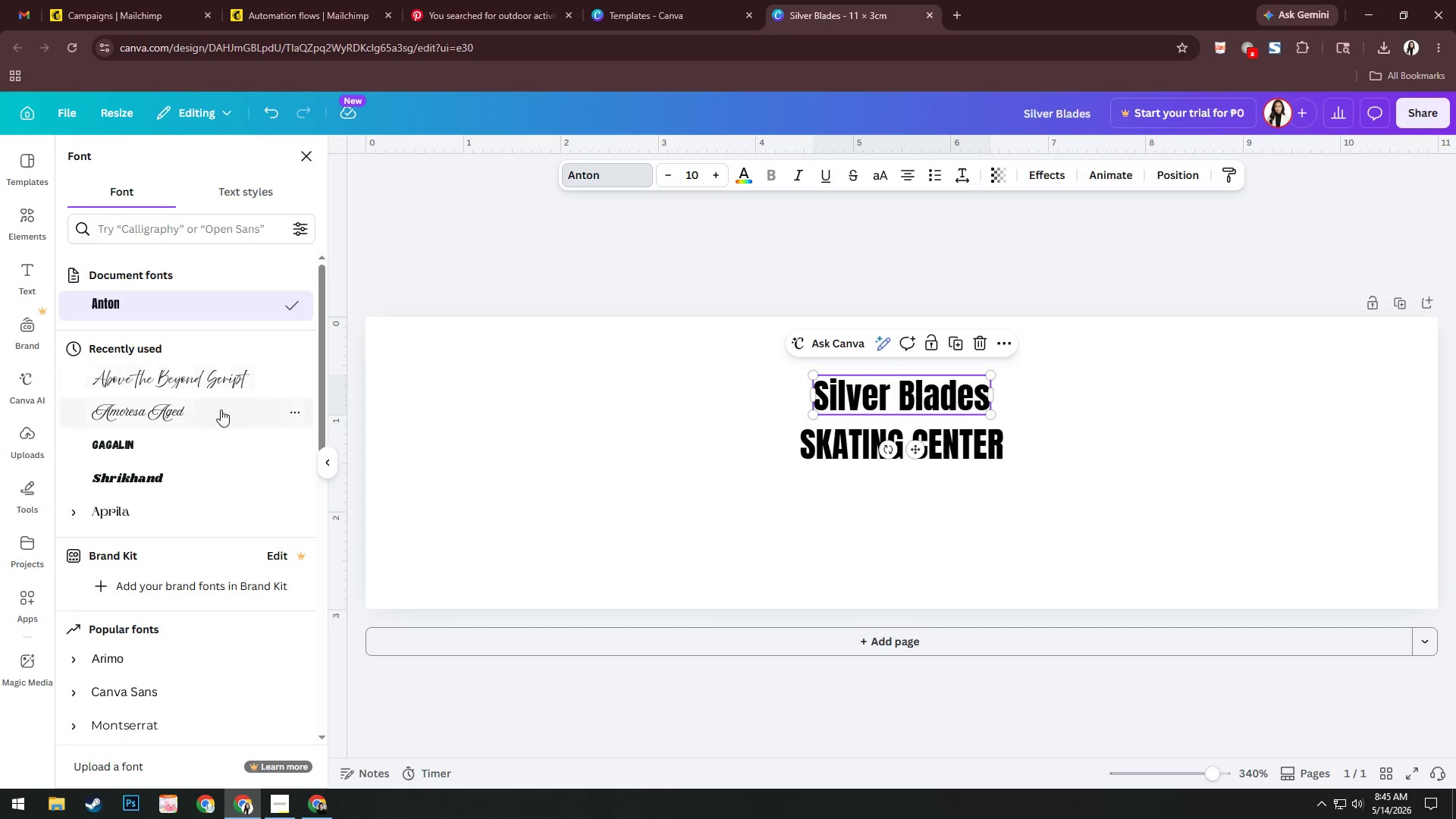 
left_click([218, 421])
 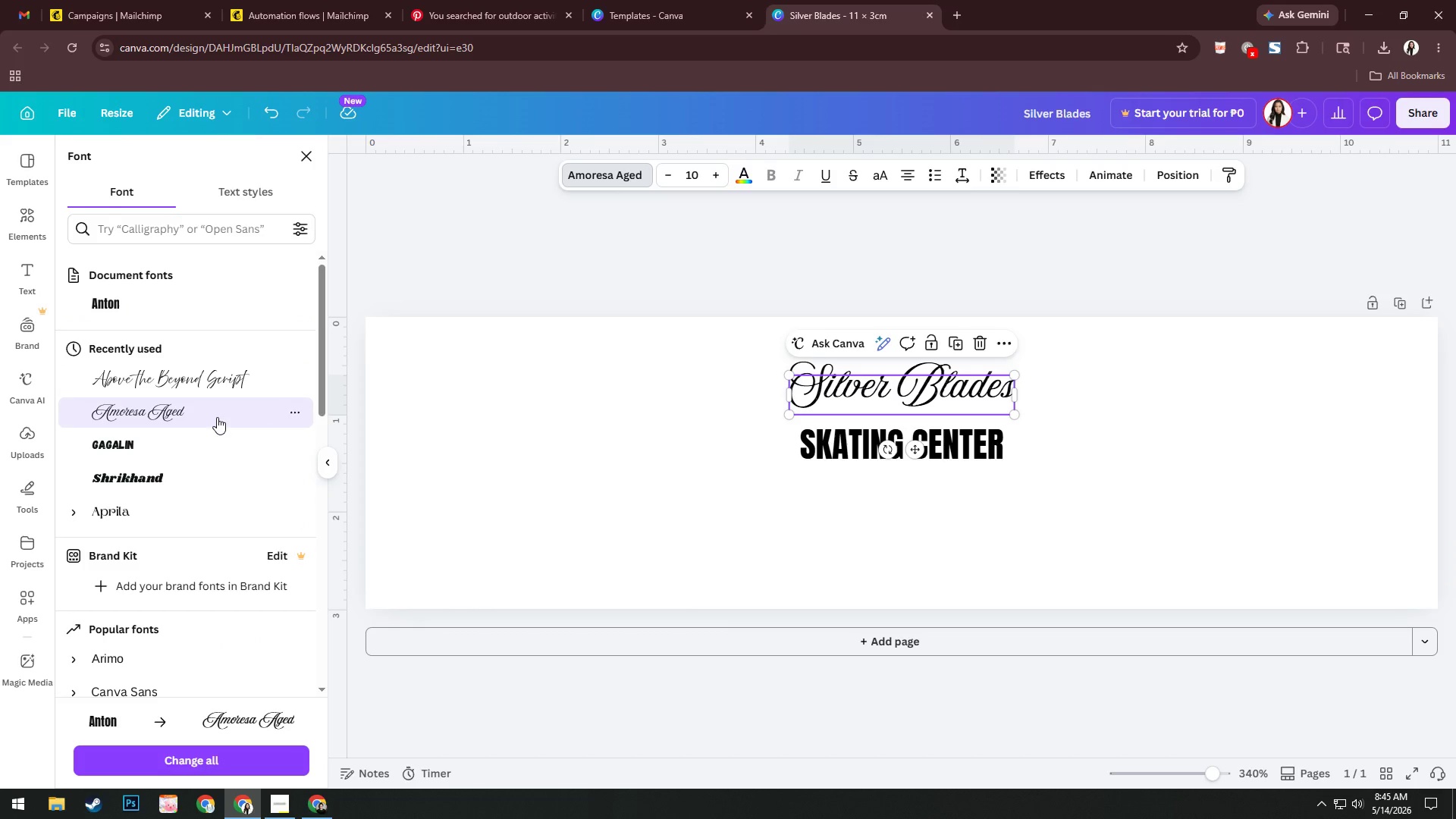 
left_click([215, 478])
 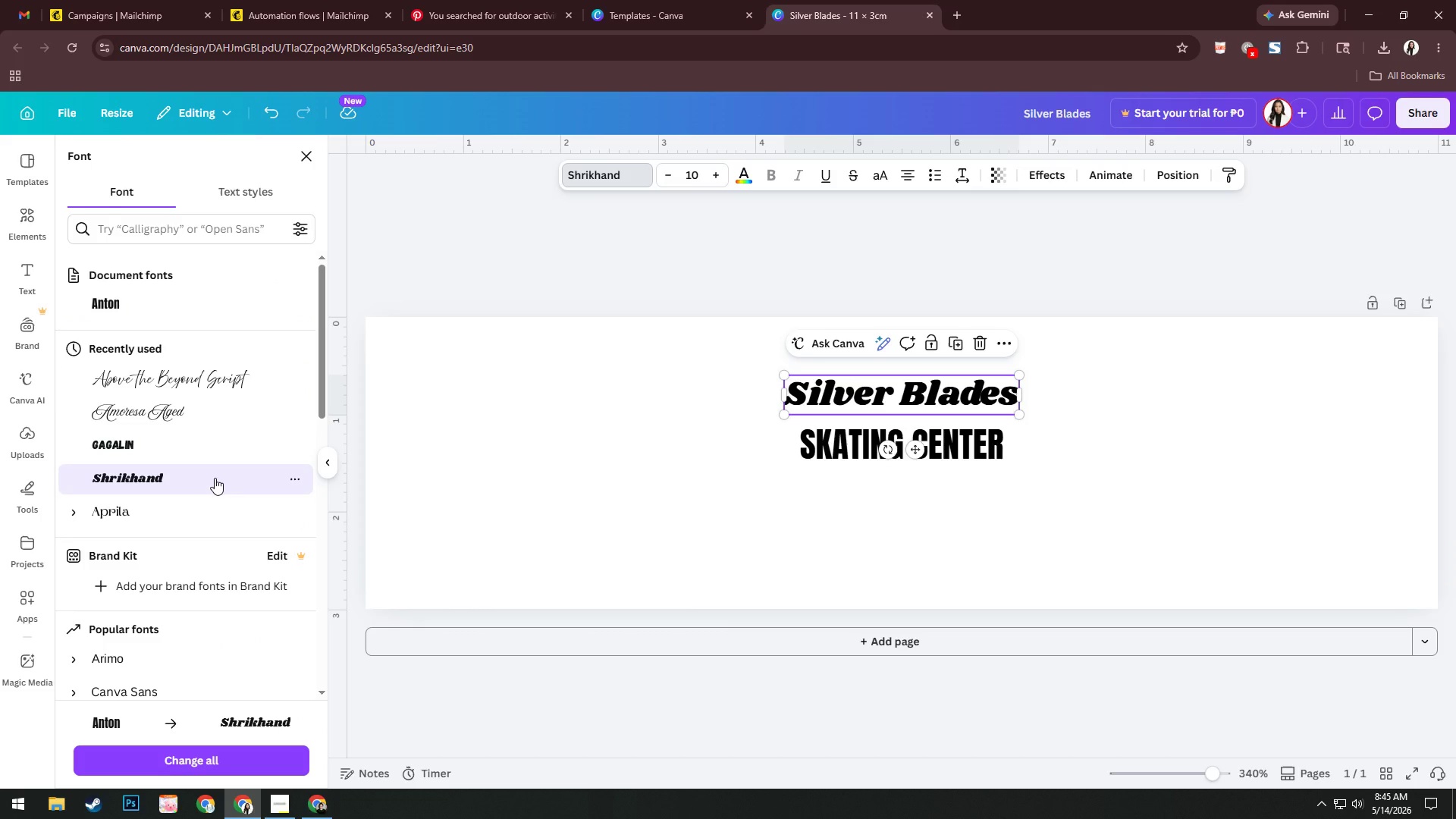 
scroll: coordinate [217, 441], scroll_direction: down, amount: 5.0
 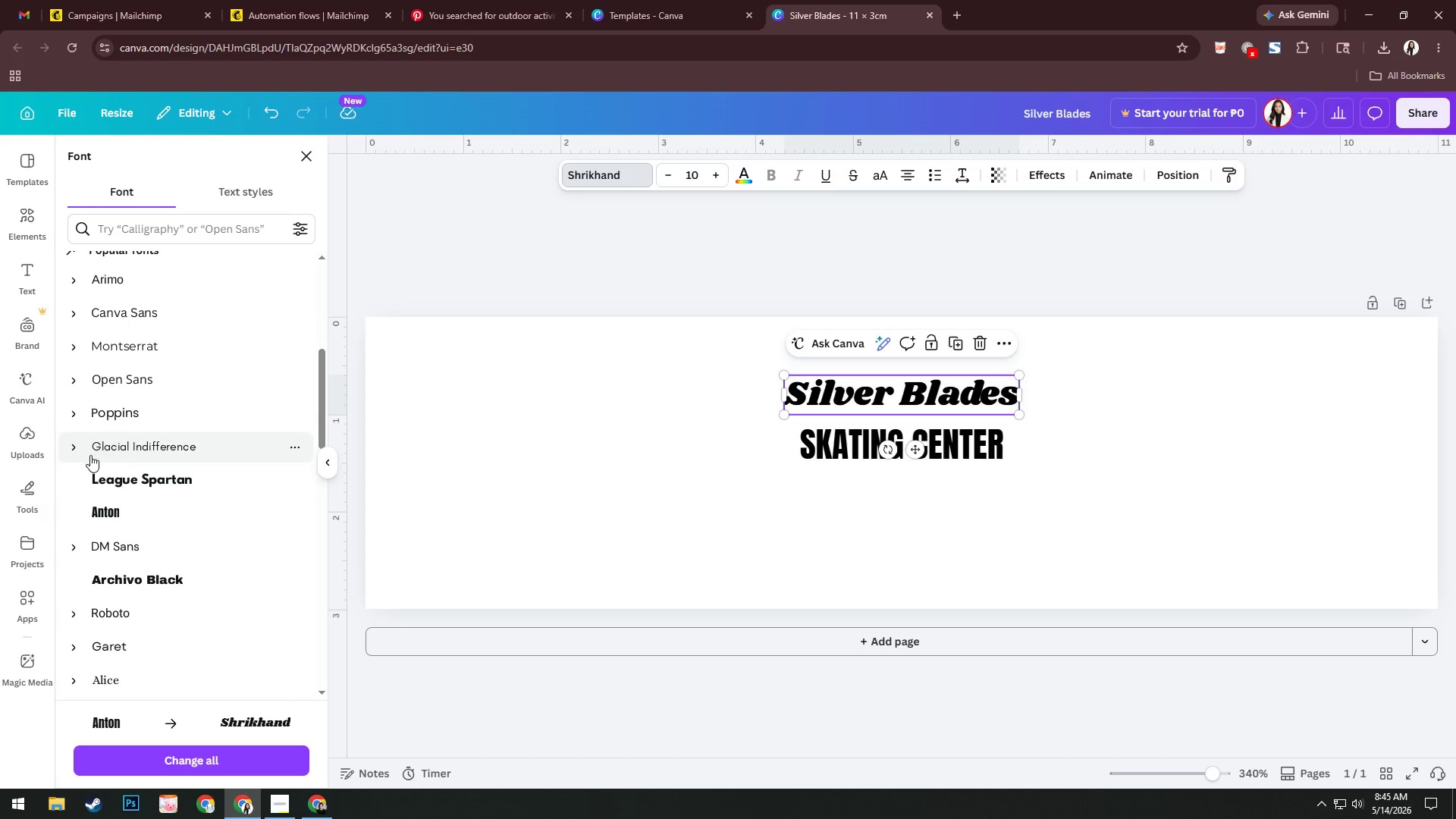 
mouse_move([102, 469])
 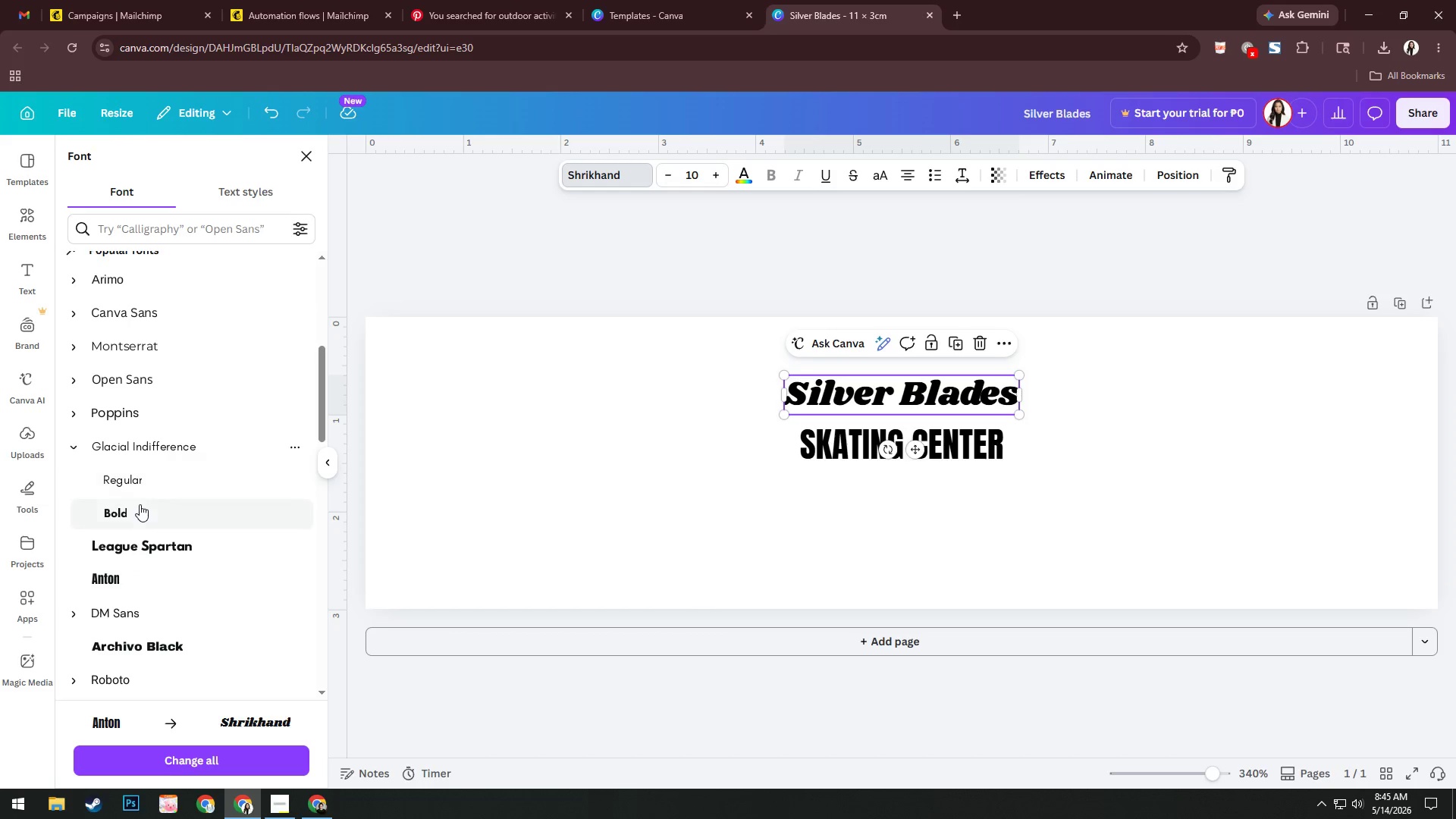 
left_click([140, 504])
 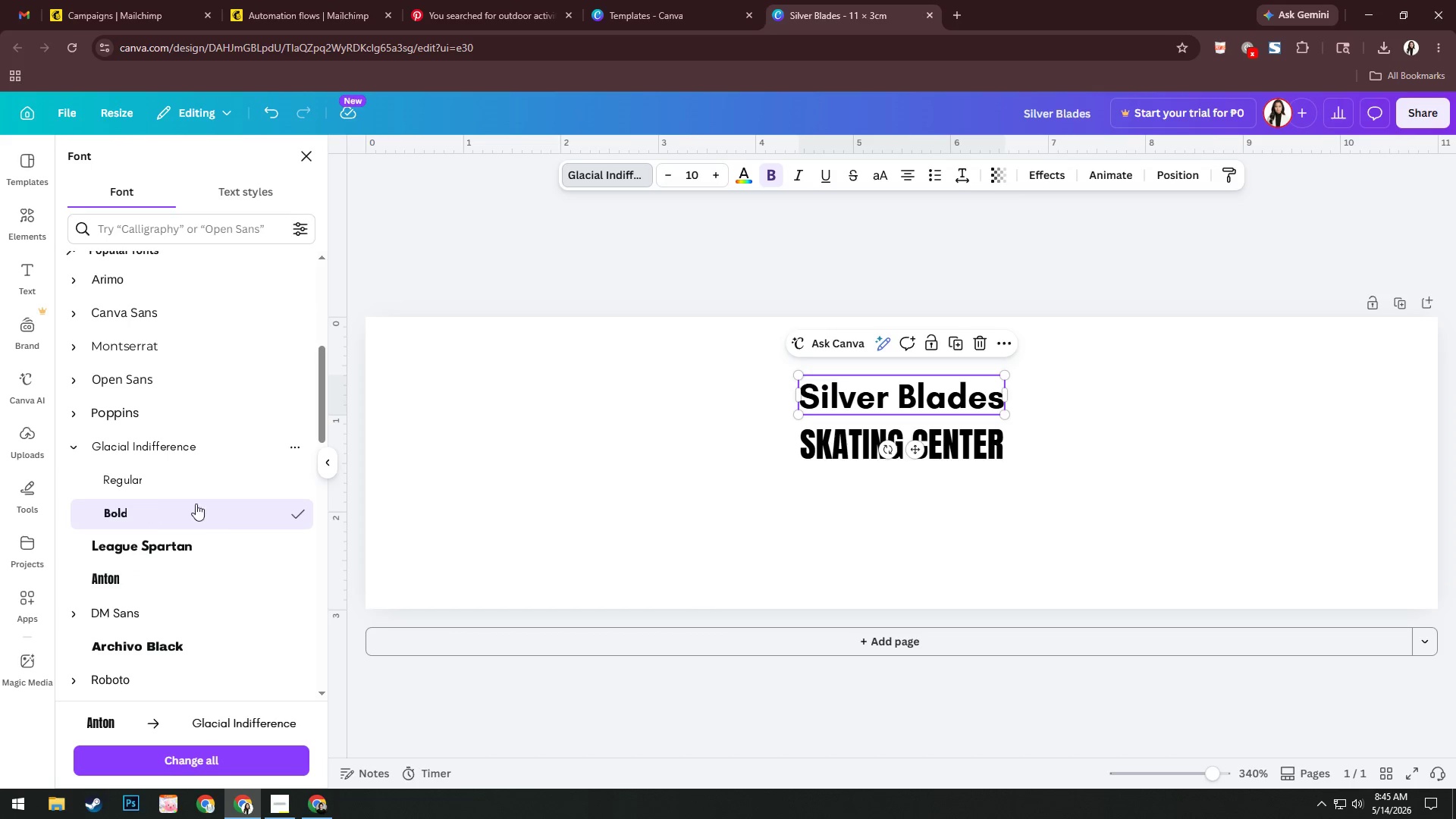 
scroll: coordinate [242, 511], scroll_direction: down, amount: 12.0
 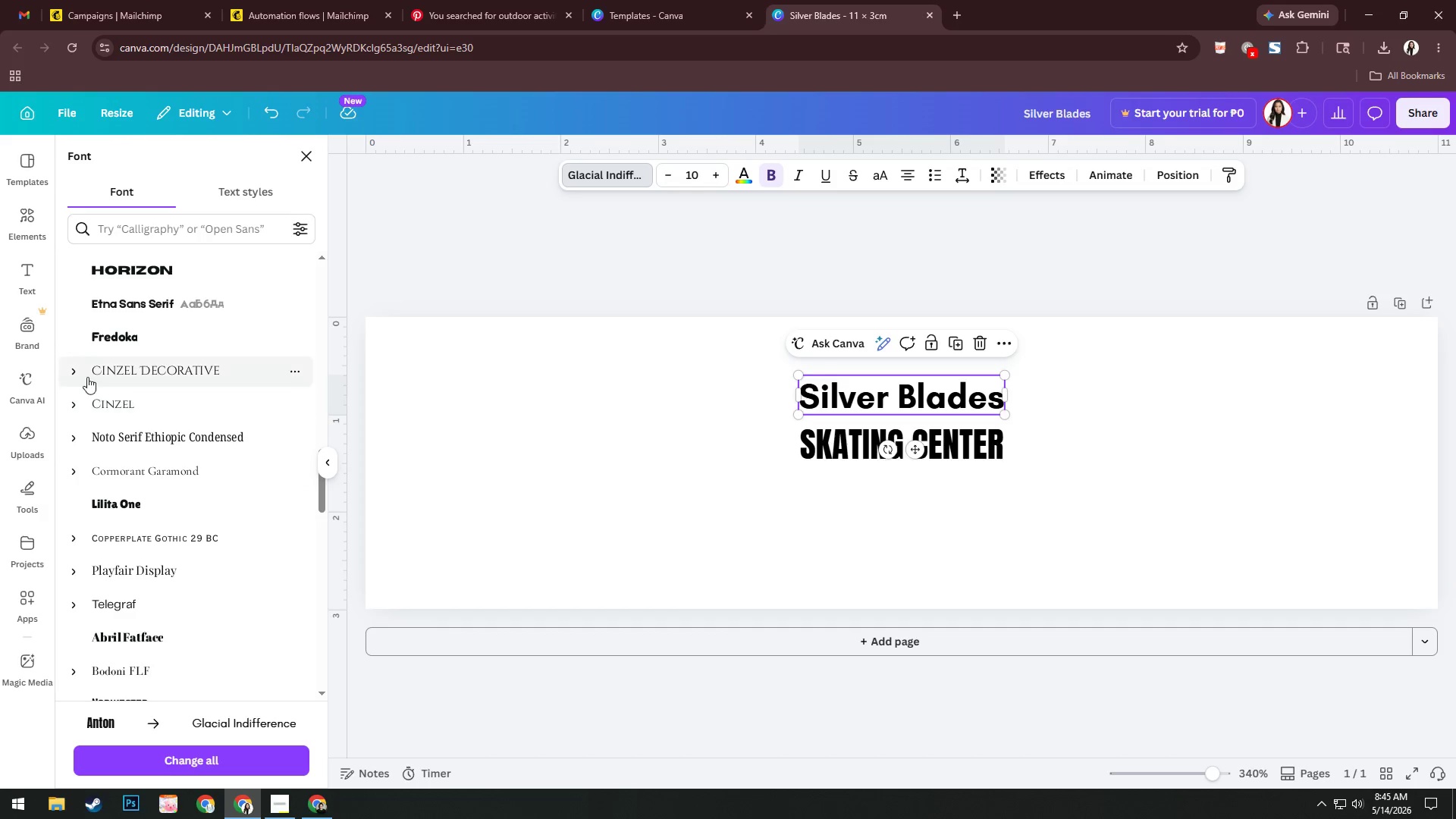 
left_click([81, 371])
 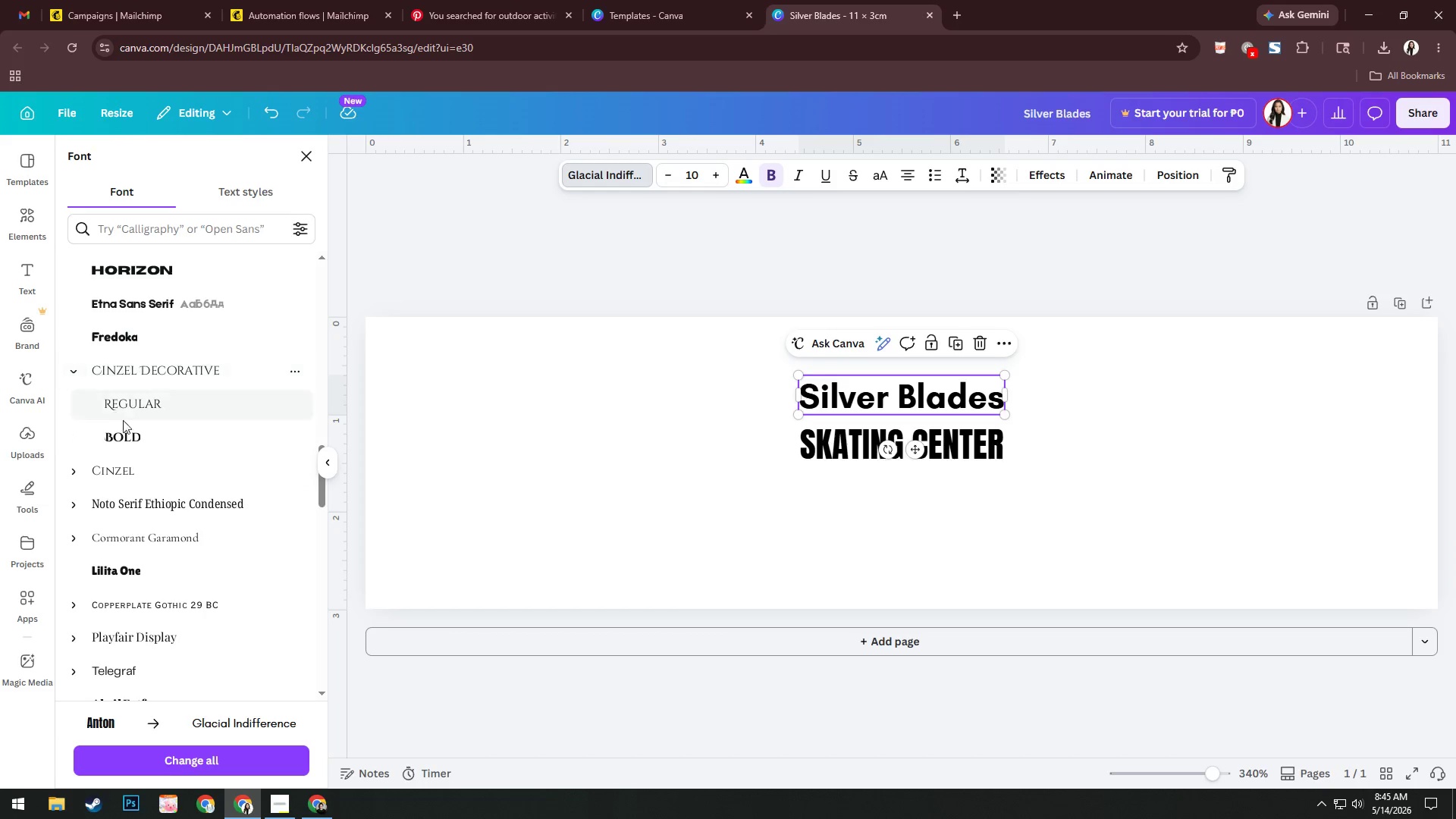 
left_click([127, 429])
 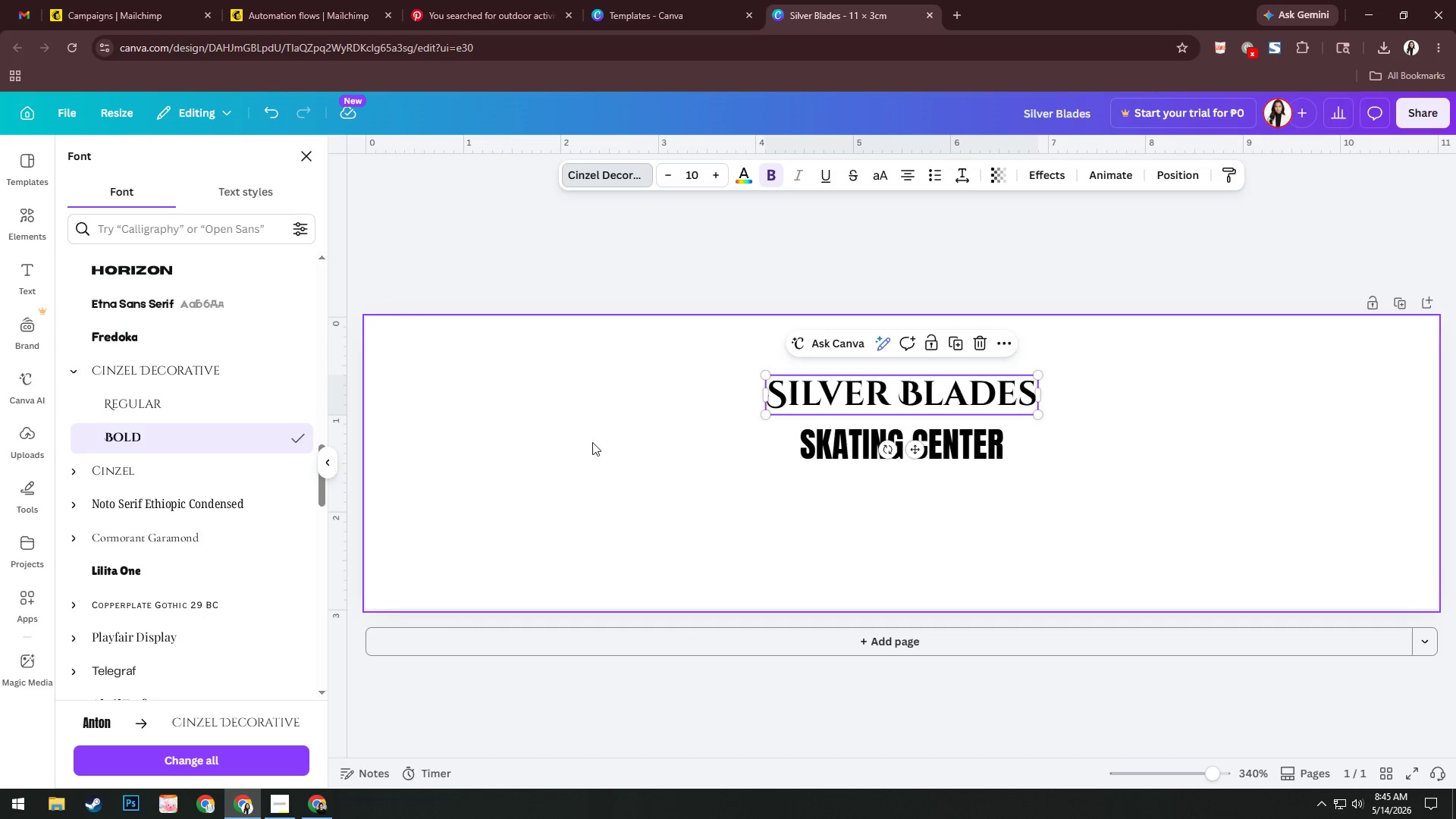 
left_click_drag(start_coordinate=[749, 548], to_coordinate=[757, 551])
 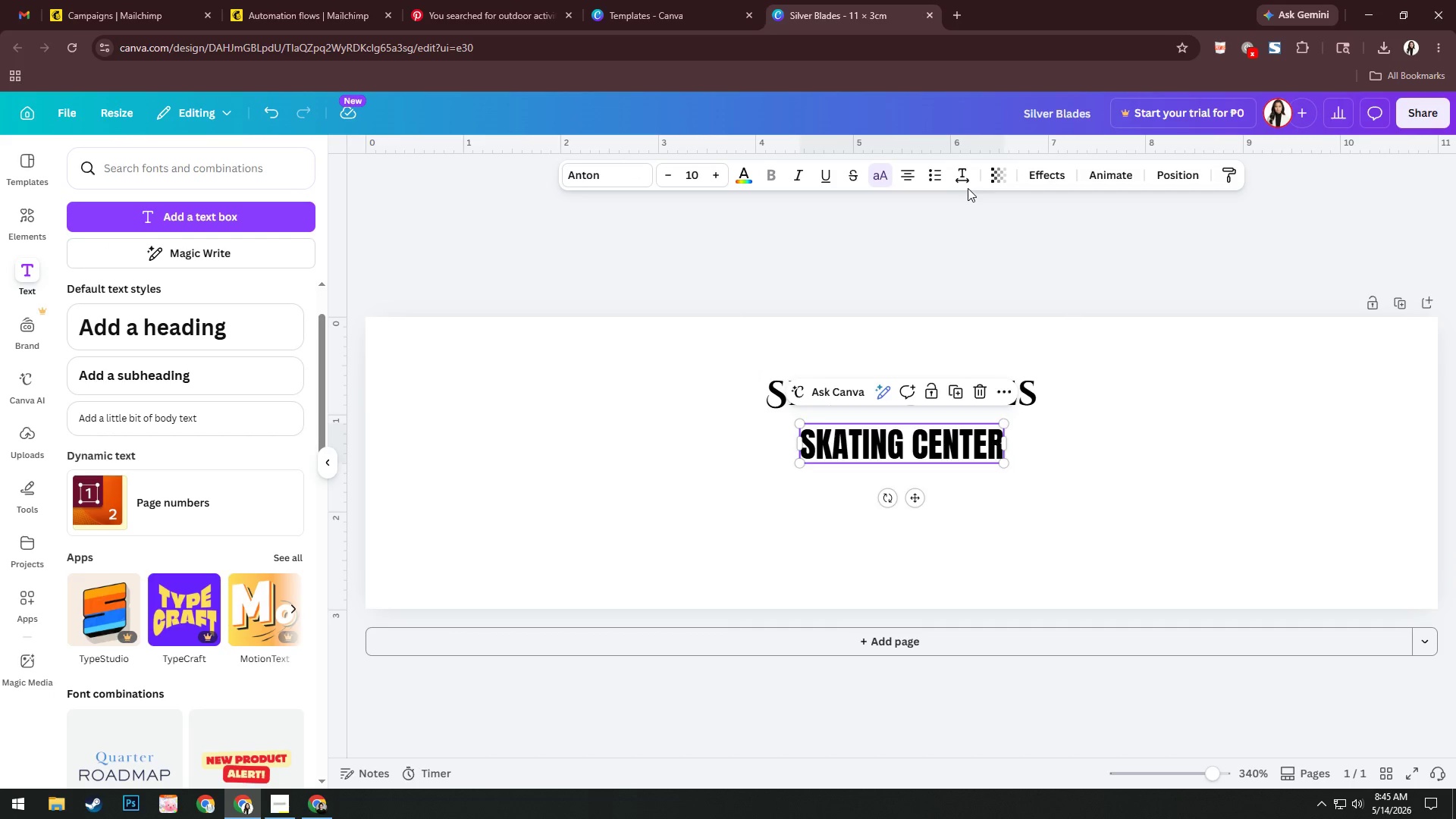 
left_click([702, 435])
 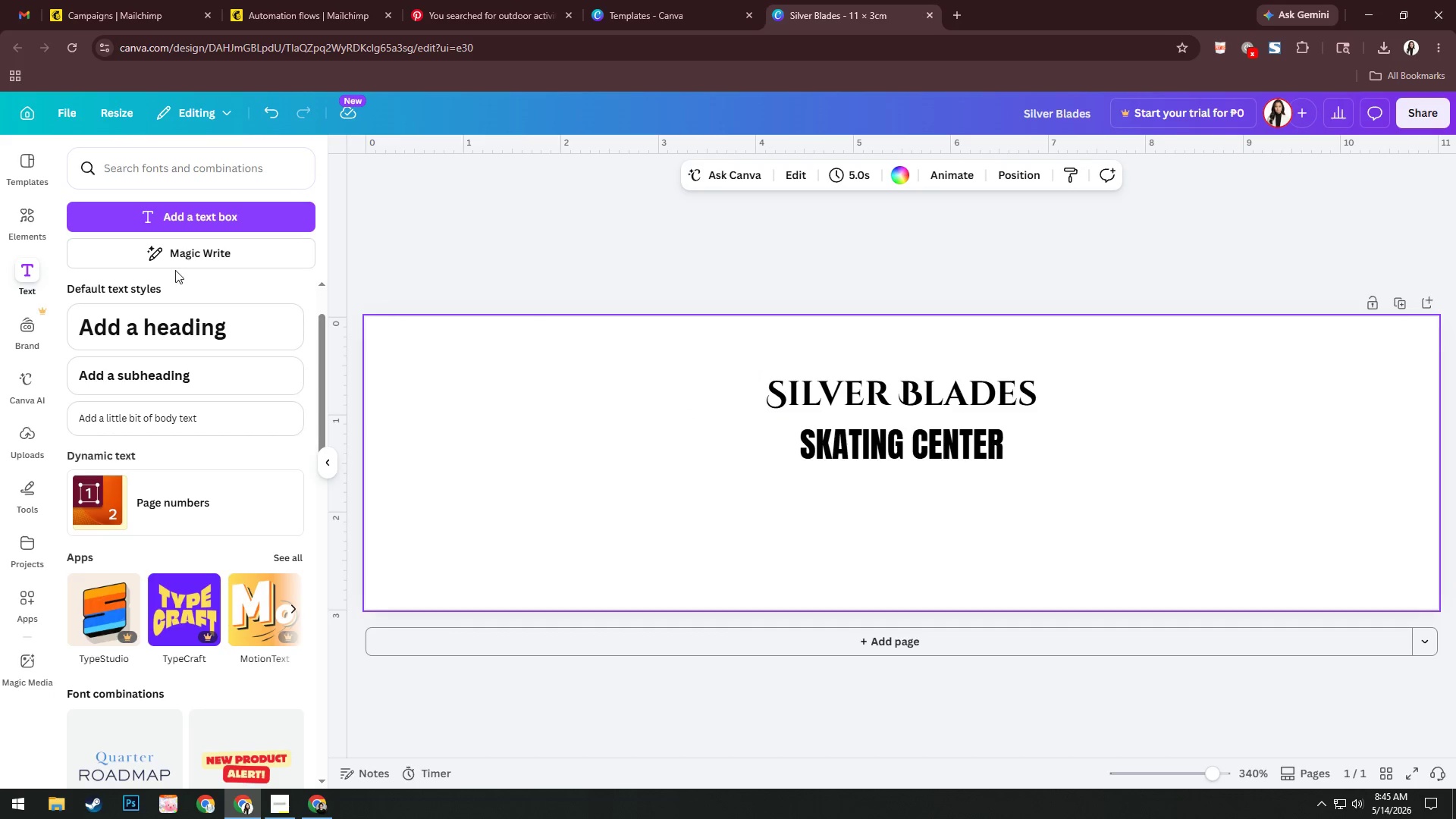 
left_click_drag(start_coordinate=[27, 228], to_coordinate=[20, 230])
 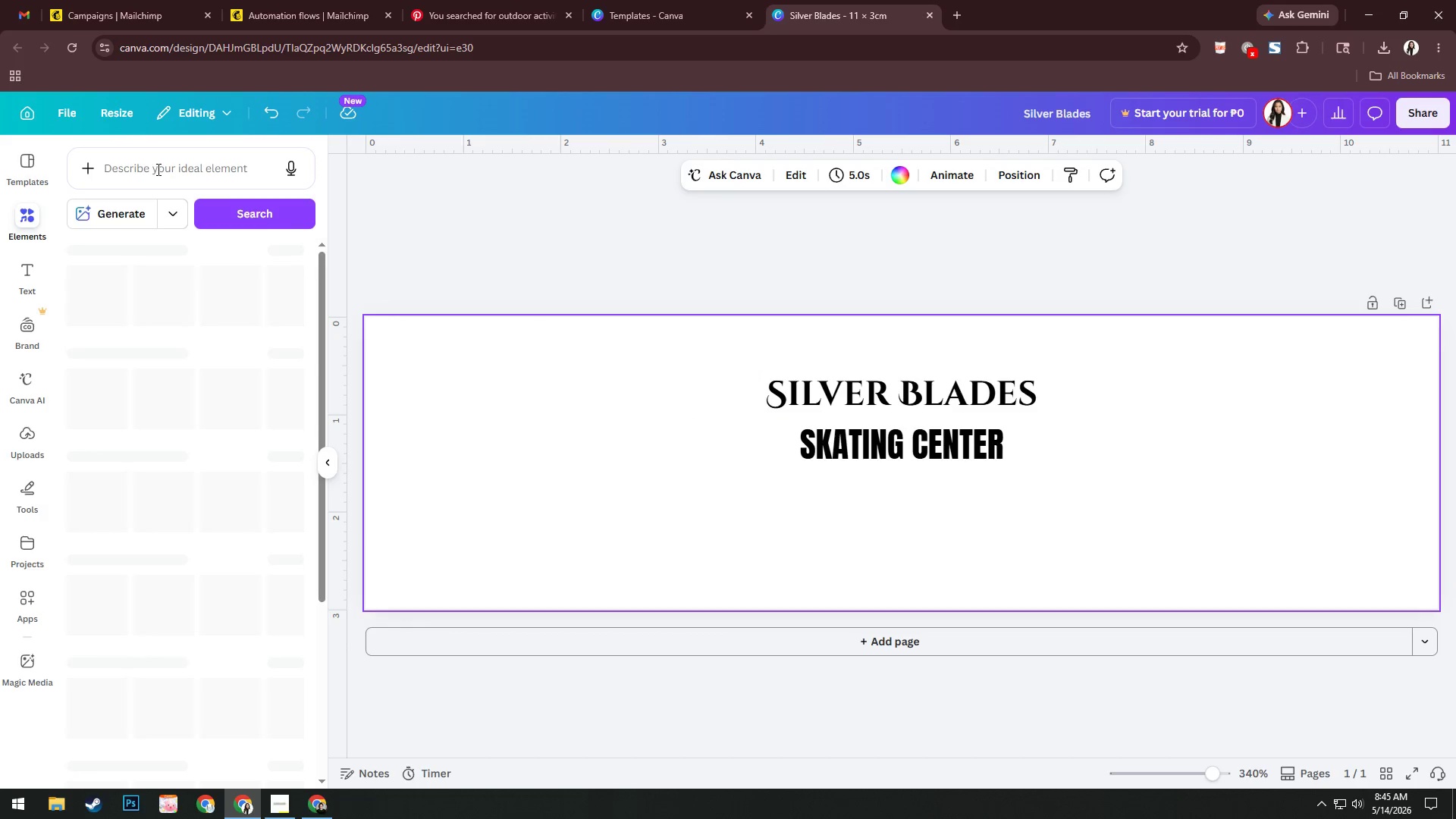 
left_click([158, 168])
 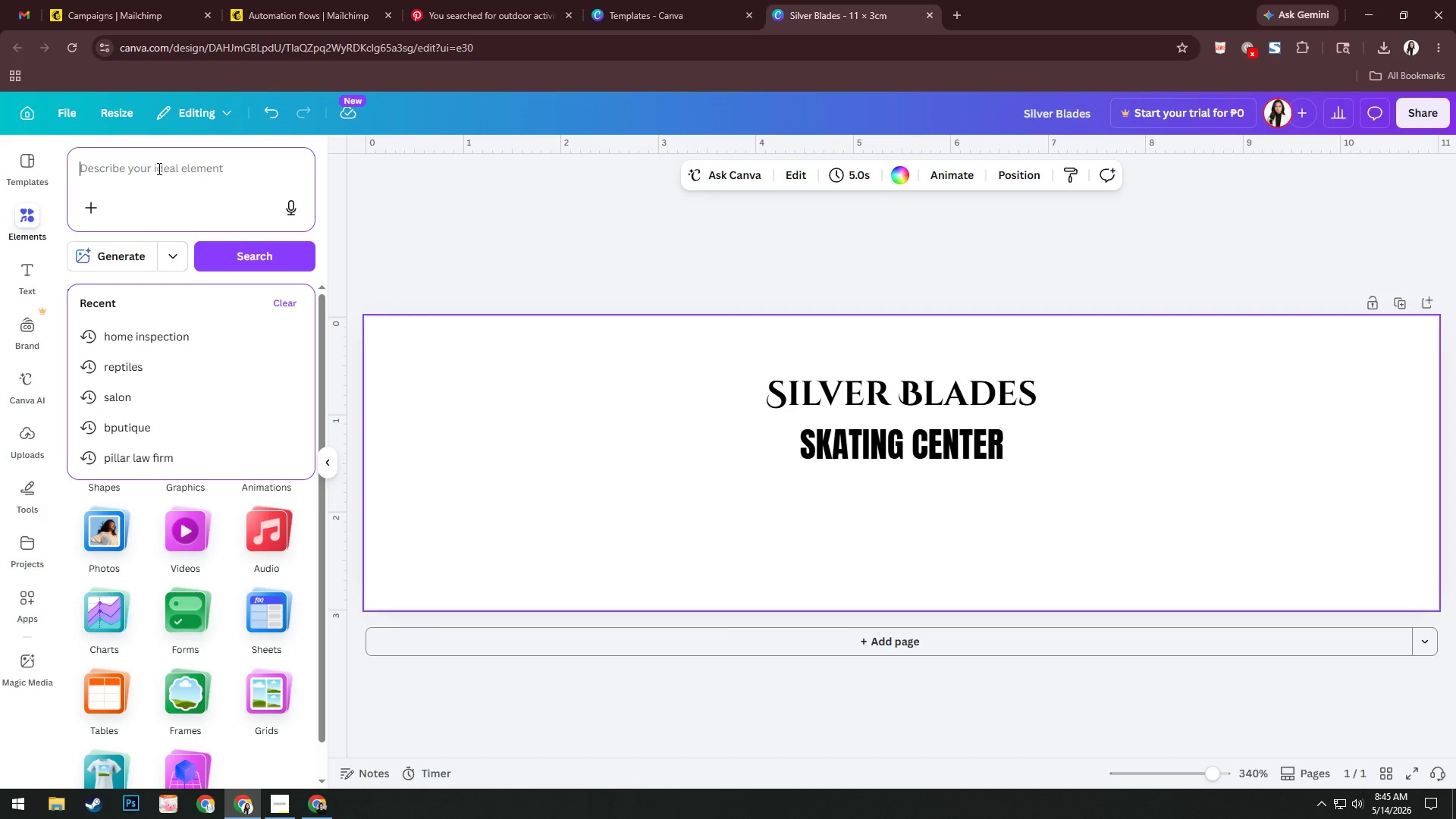 
type(skating)
 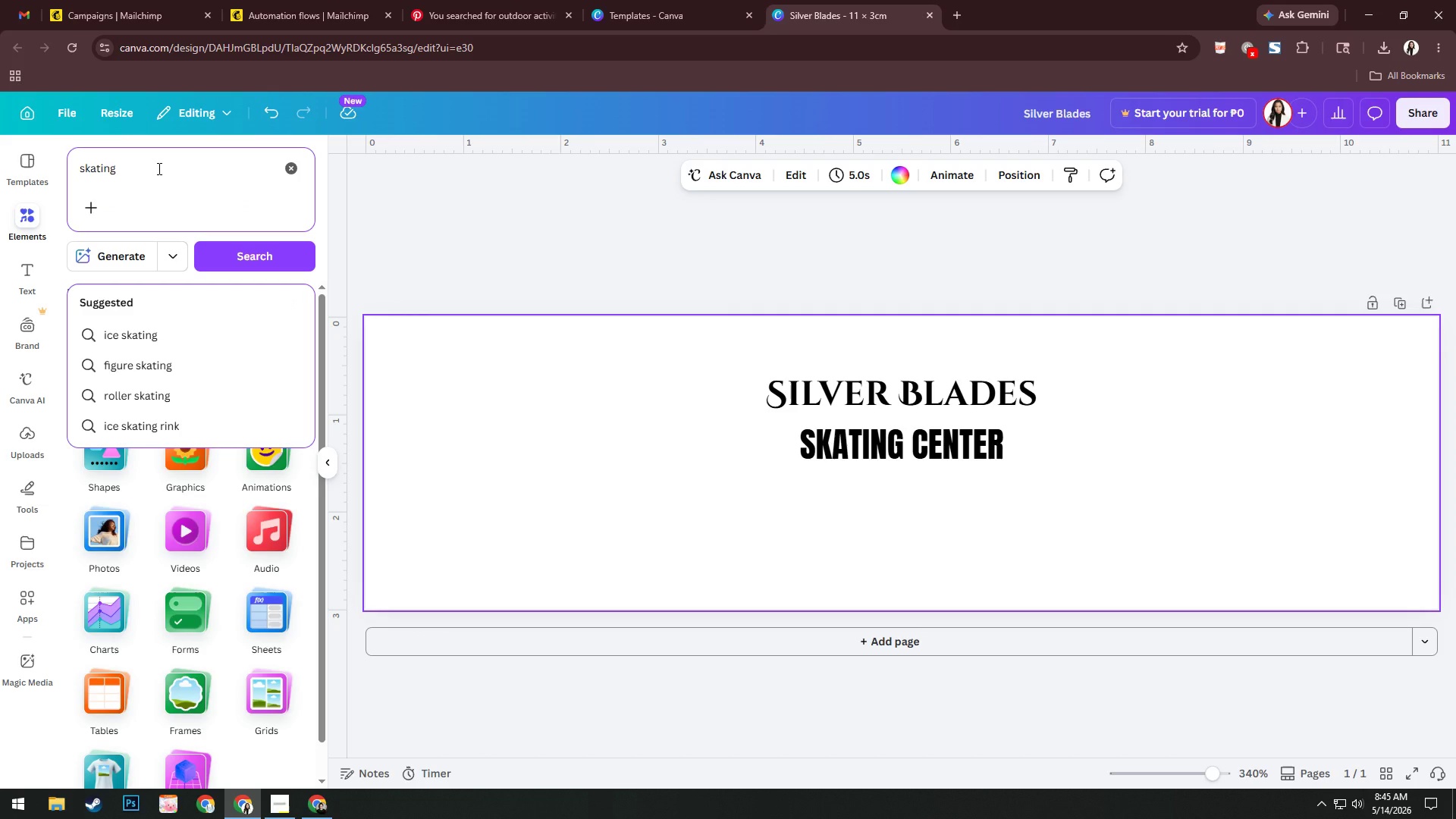 
key(Enter)
 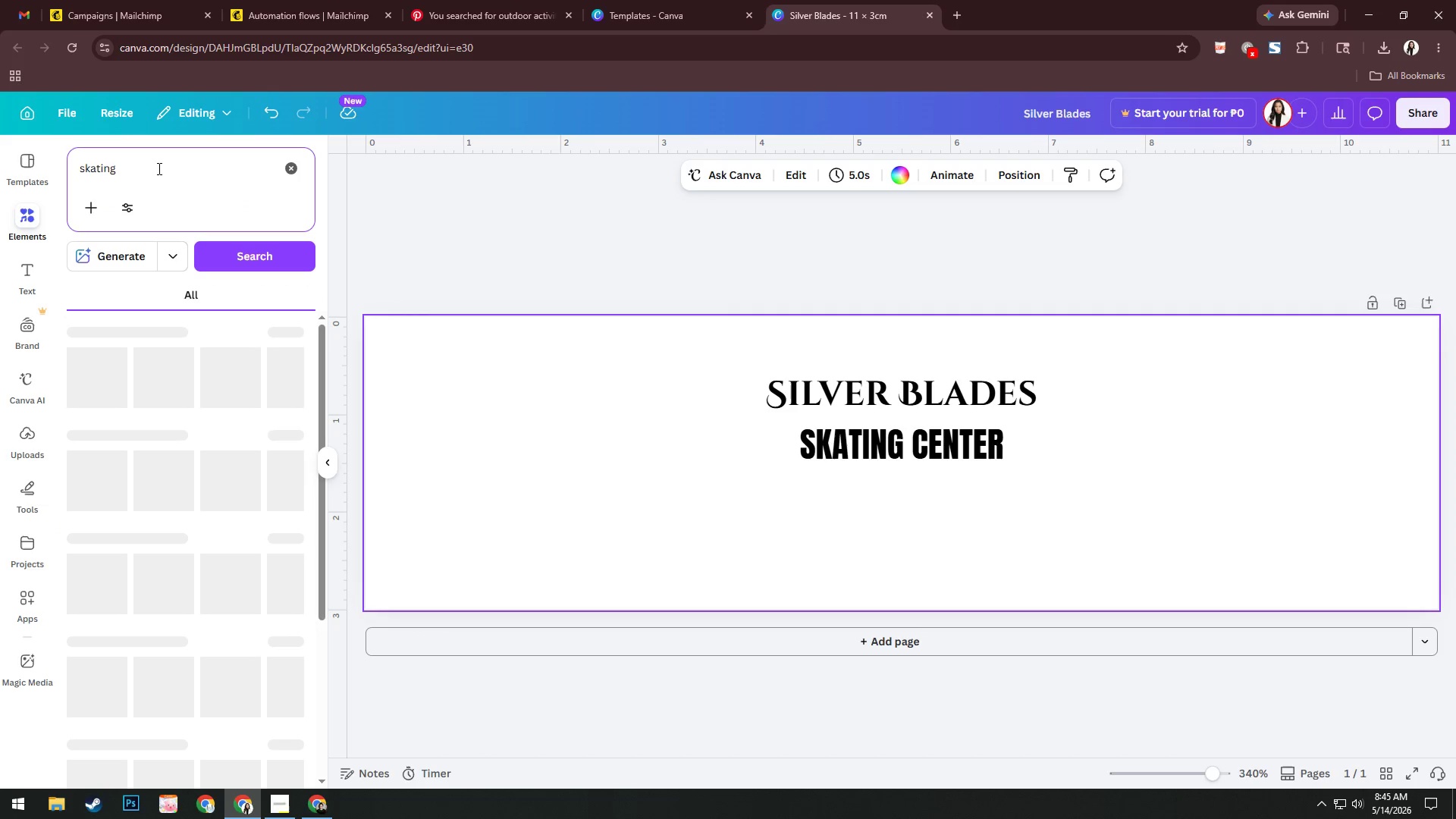 
mouse_move([178, 163])
 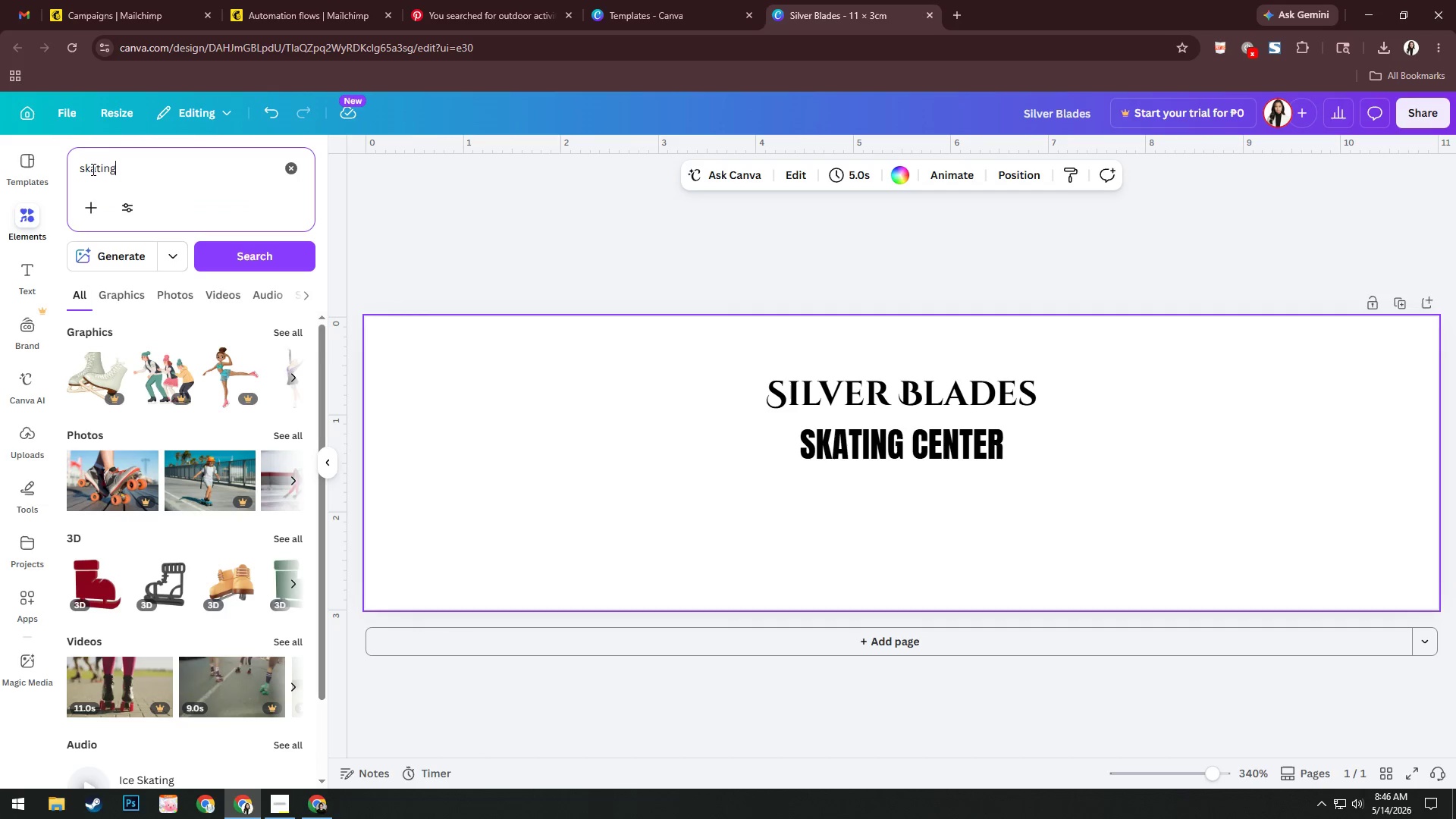 
left_click([115, 168])
 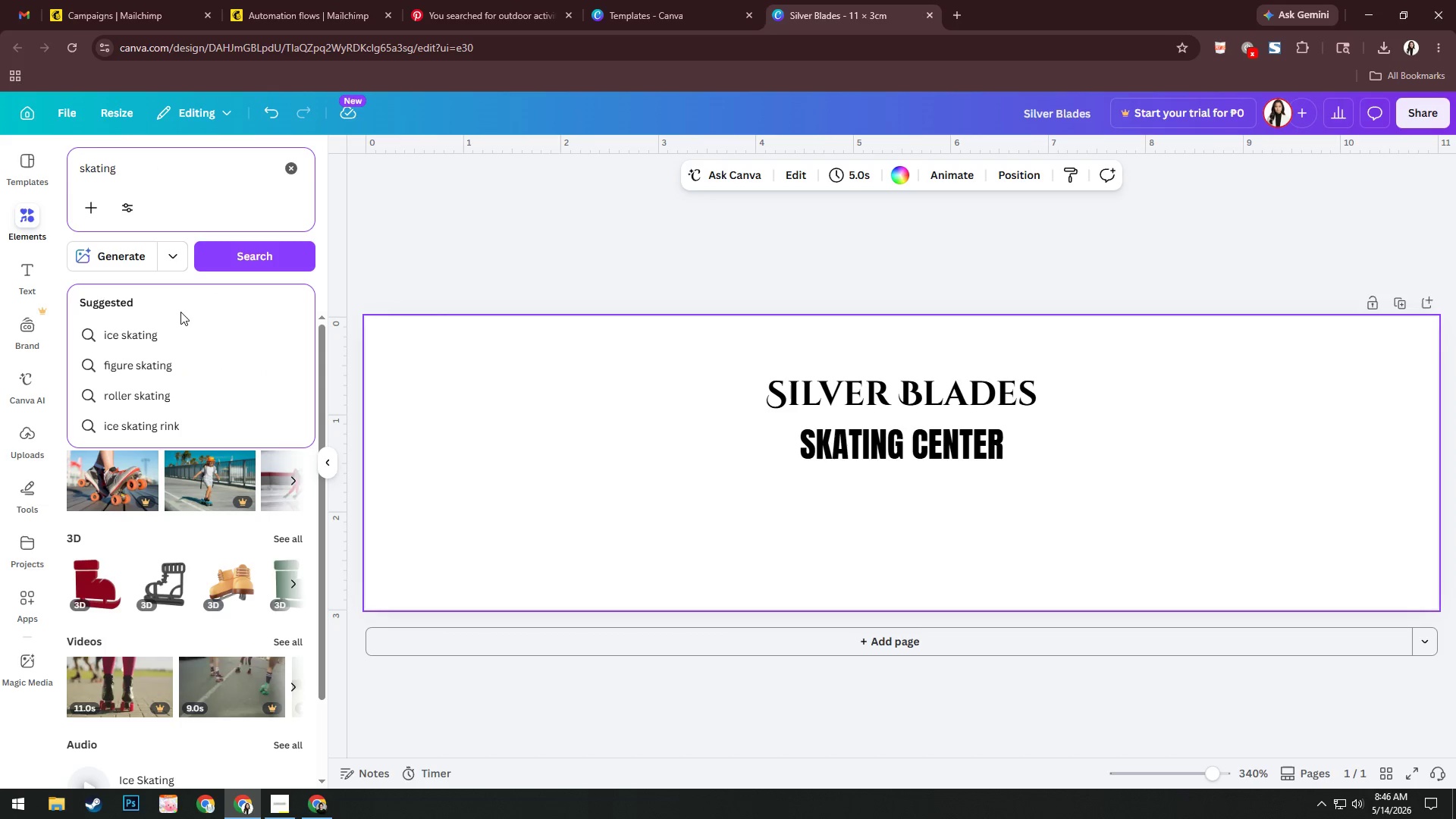 
left_click([177, 333])
 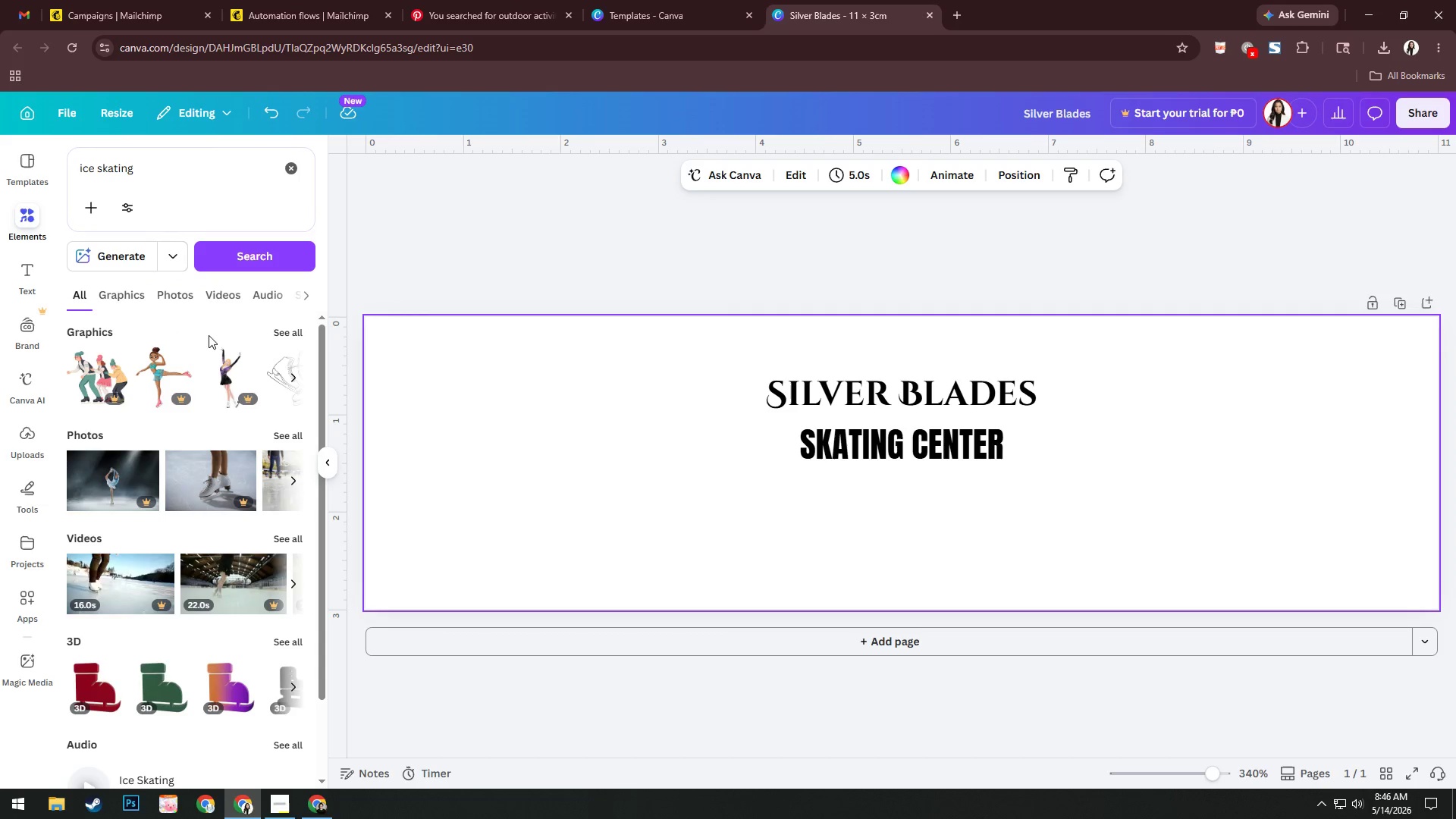 
left_click([286, 332])
 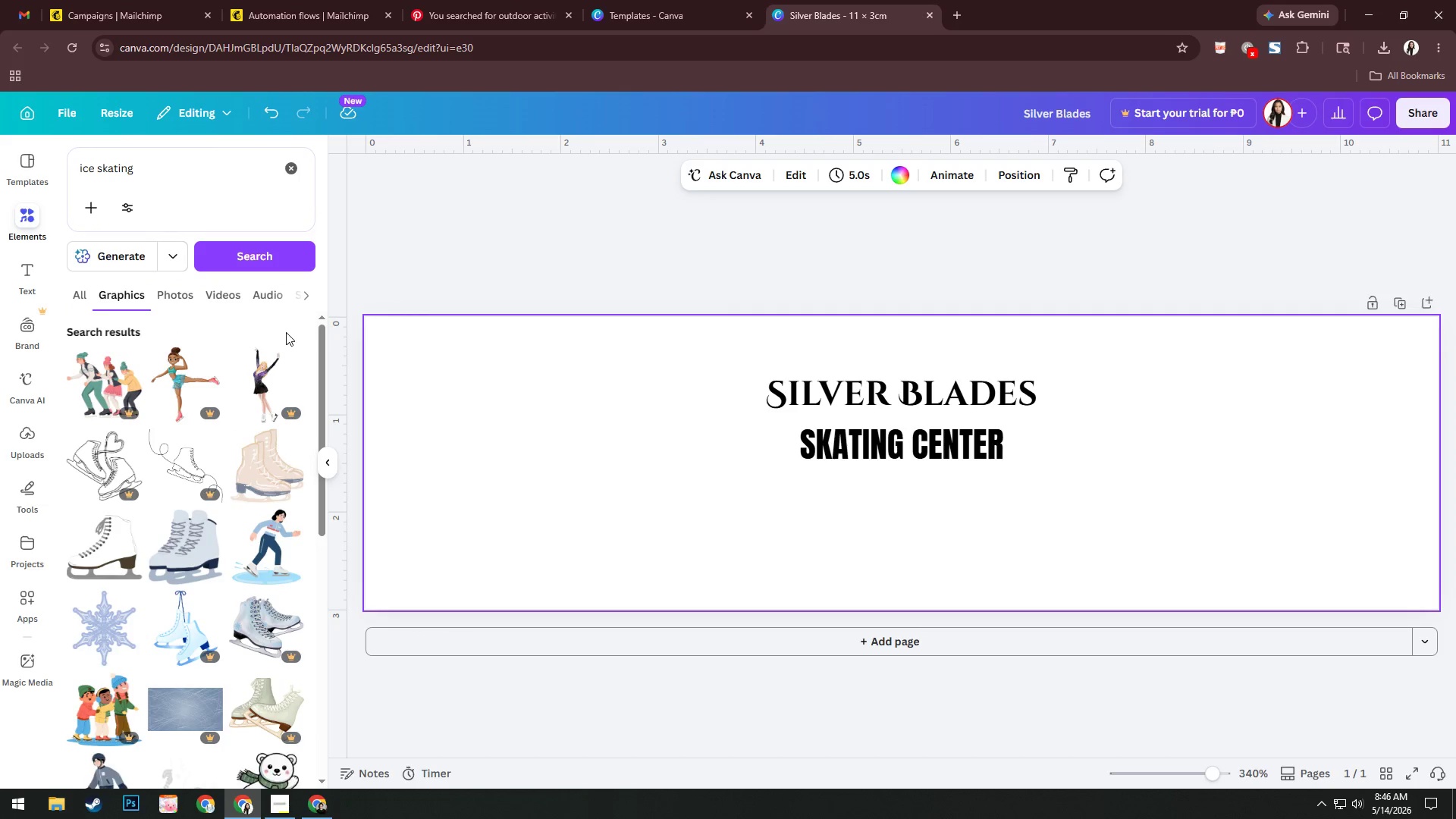 
mouse_move([271, 394])
 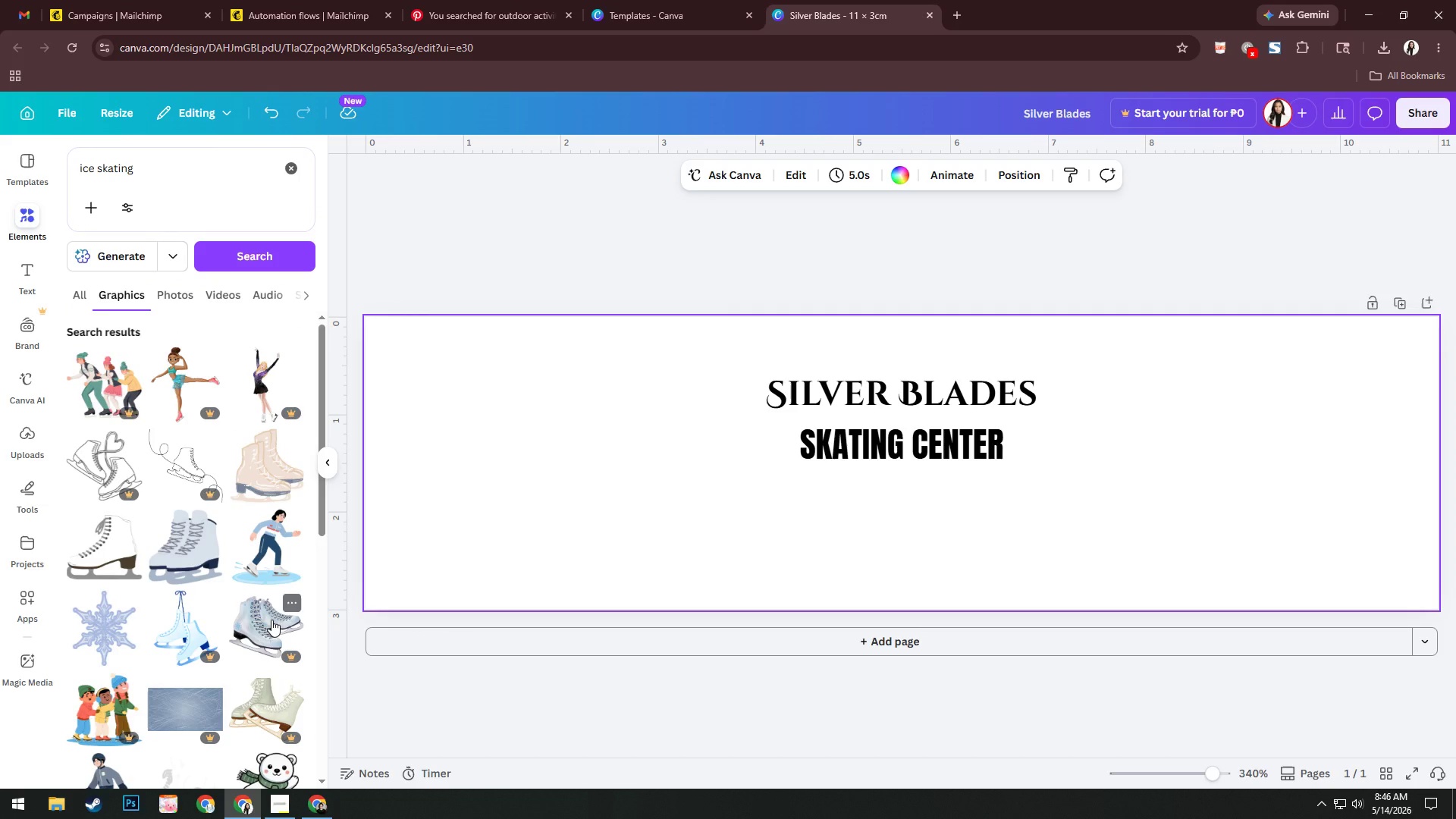 
scroll: coordinate [271, 620], scroll_direction: down, amount: 3.0
 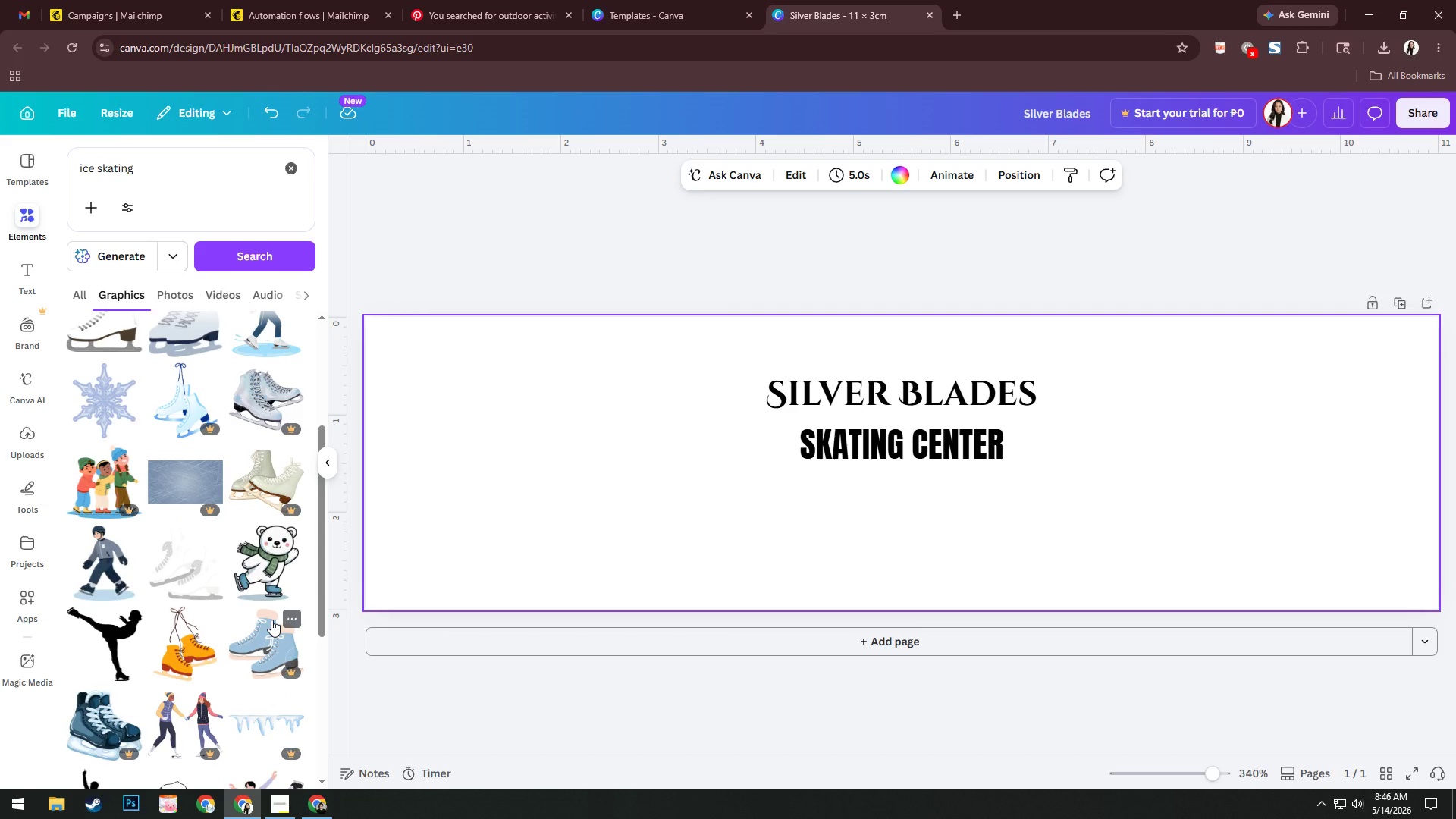 
left_click([113, 639])
 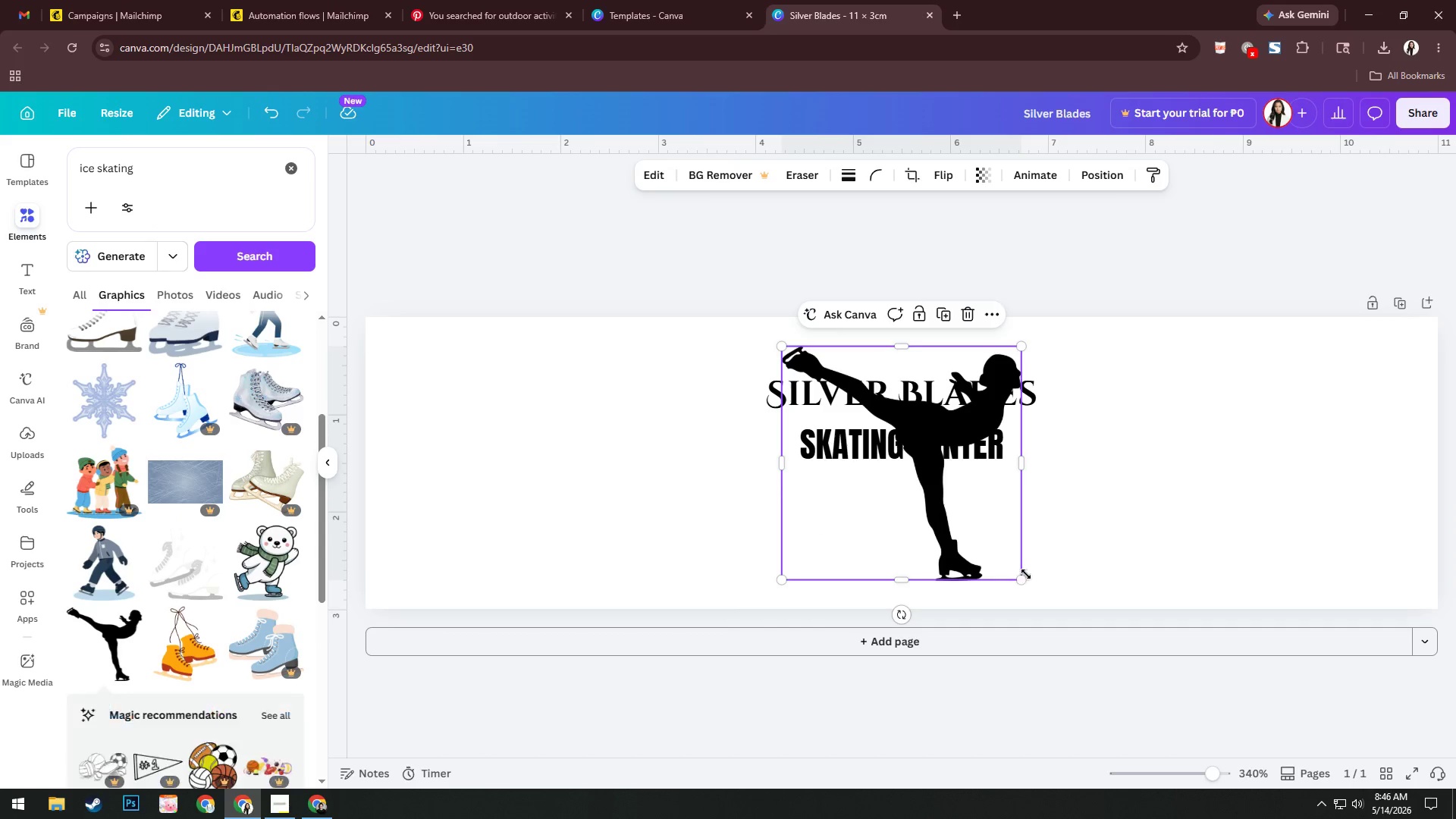 
left_click_drag(start_coordinate=[1023, 582], to_coordinate=[821, 435])
 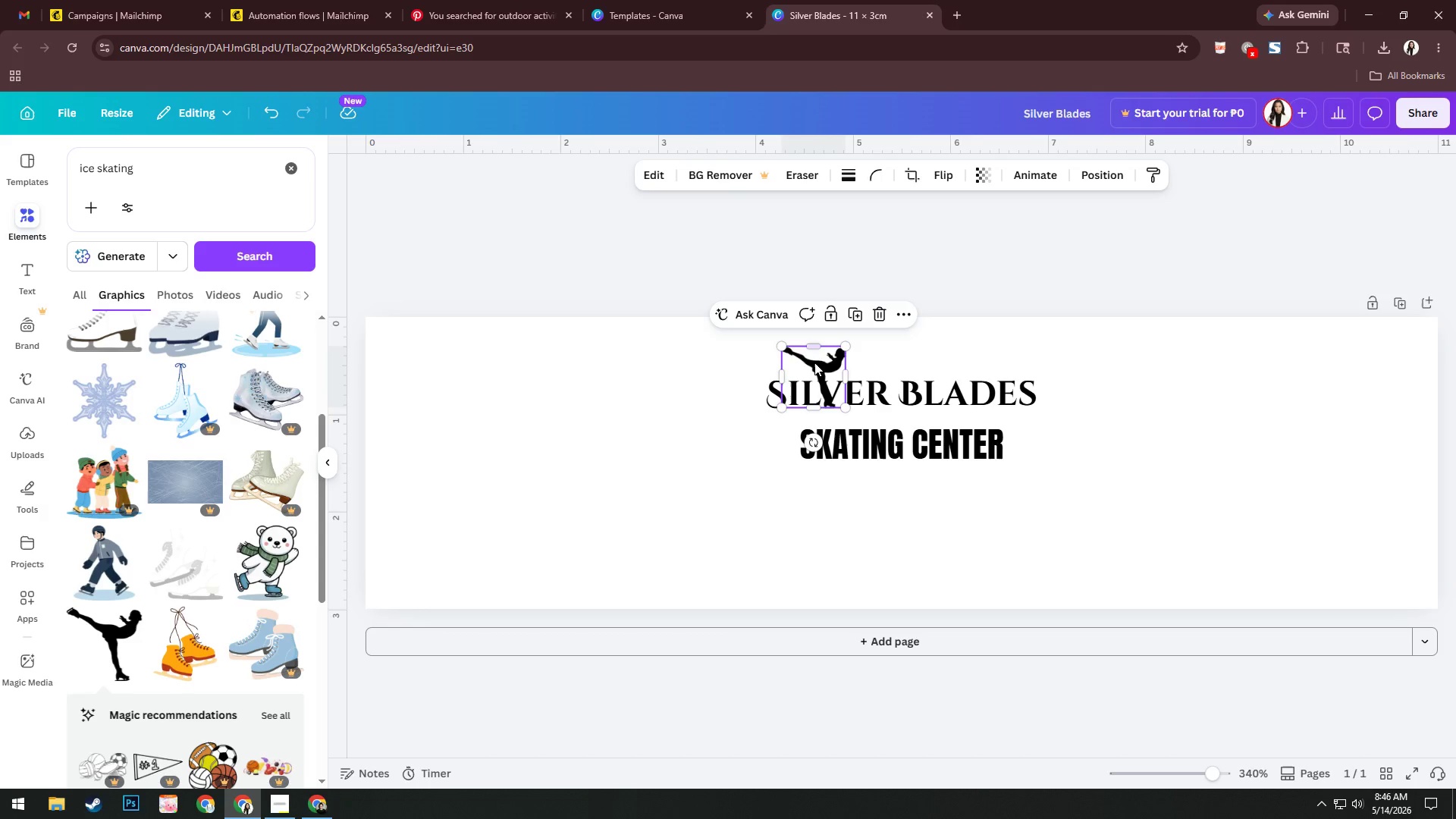 
left_click_drag(start_coordinate=[814, 363], to_coordinate=[880, 359])
 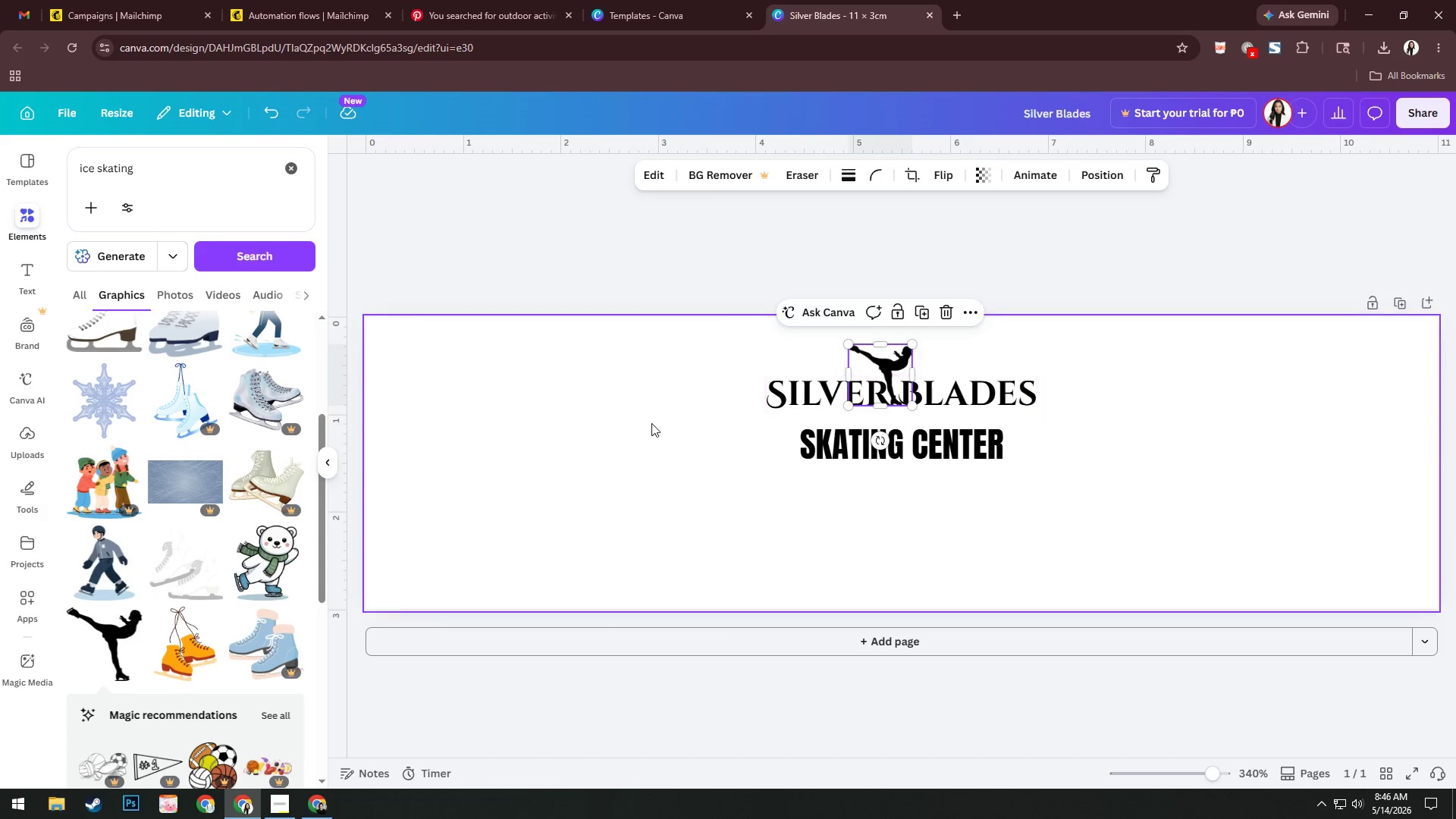 
left_click([651, 424])
 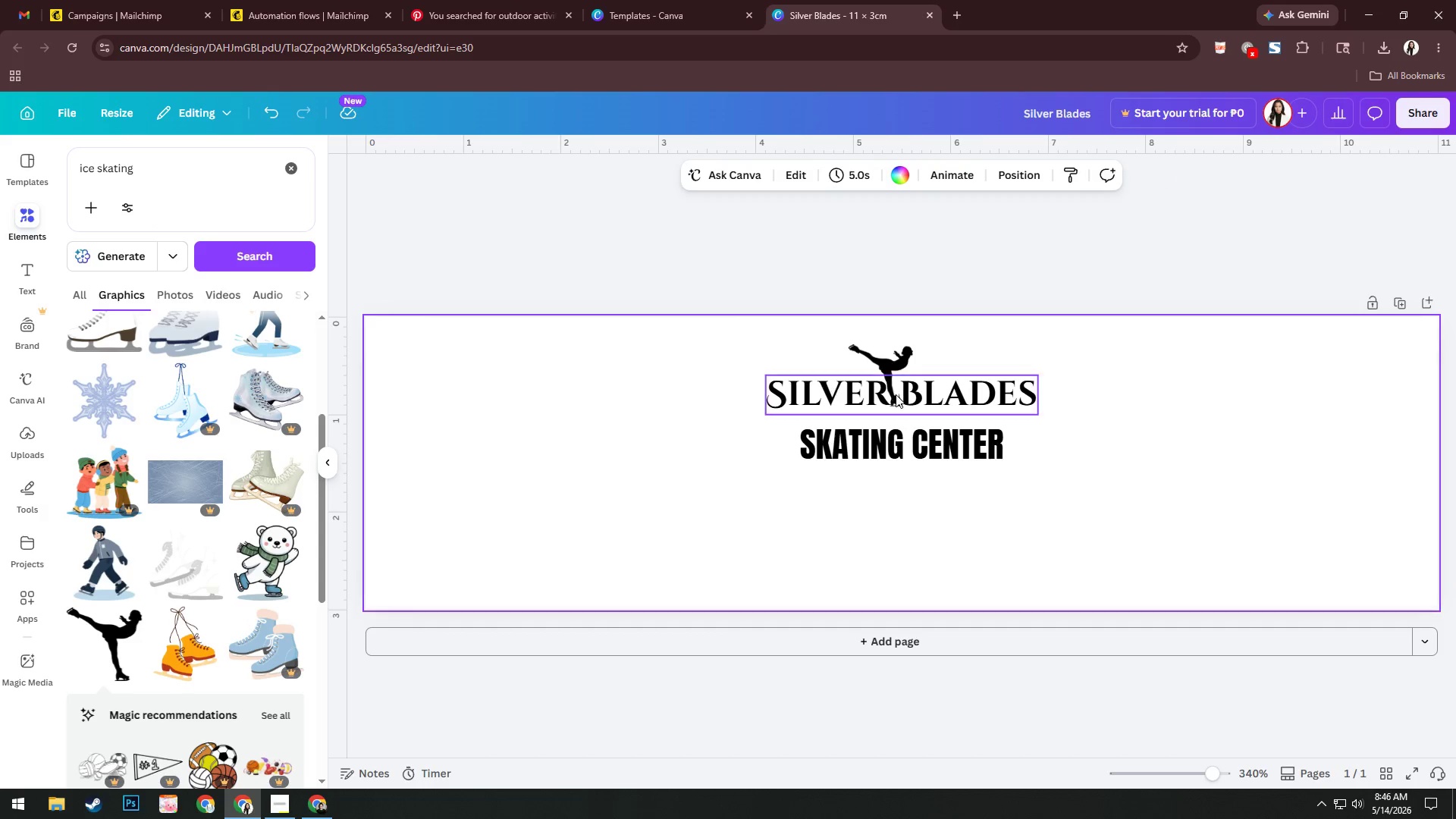 
left_click([852, 397])
 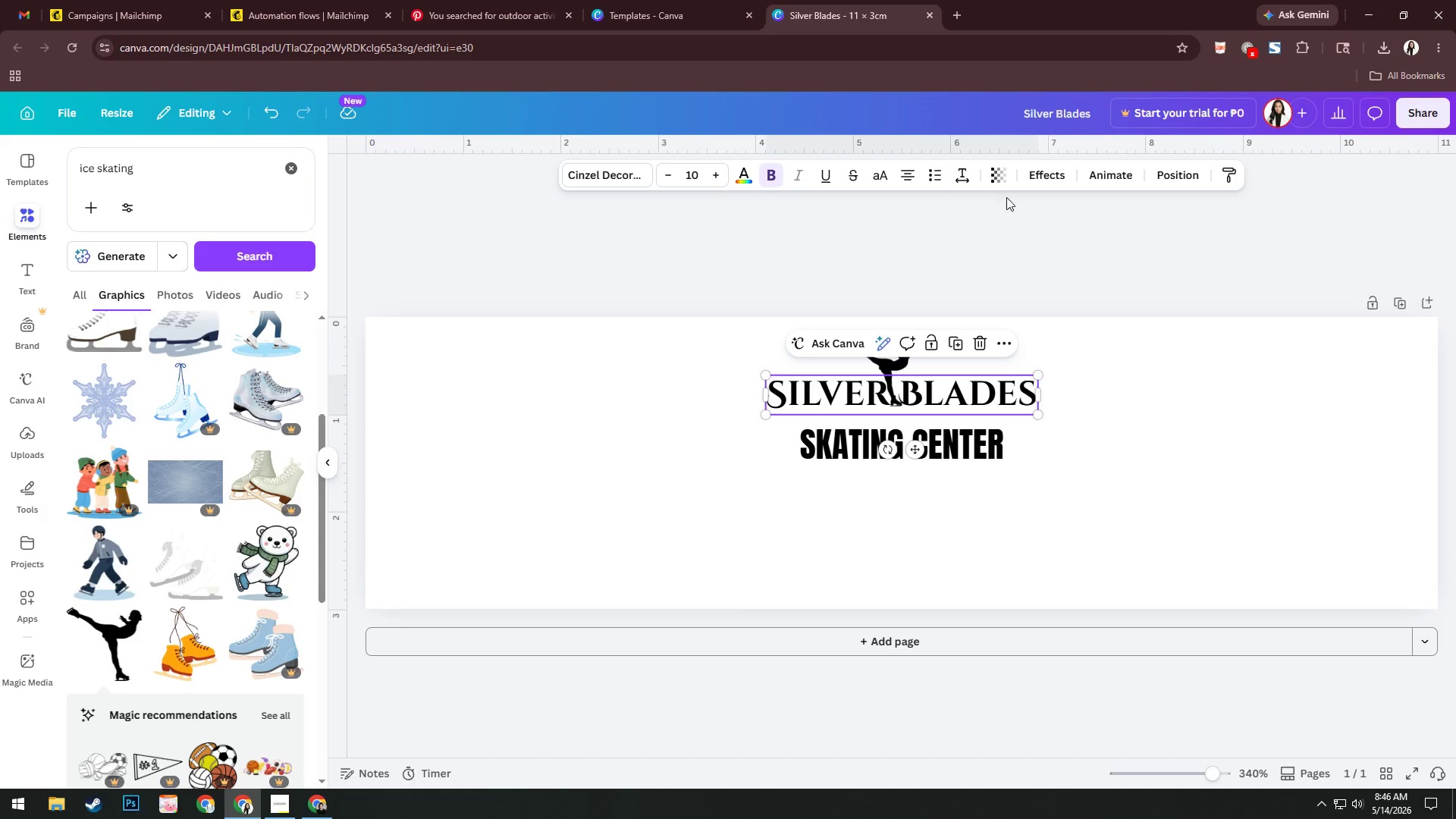 
left_click([964, 180])
 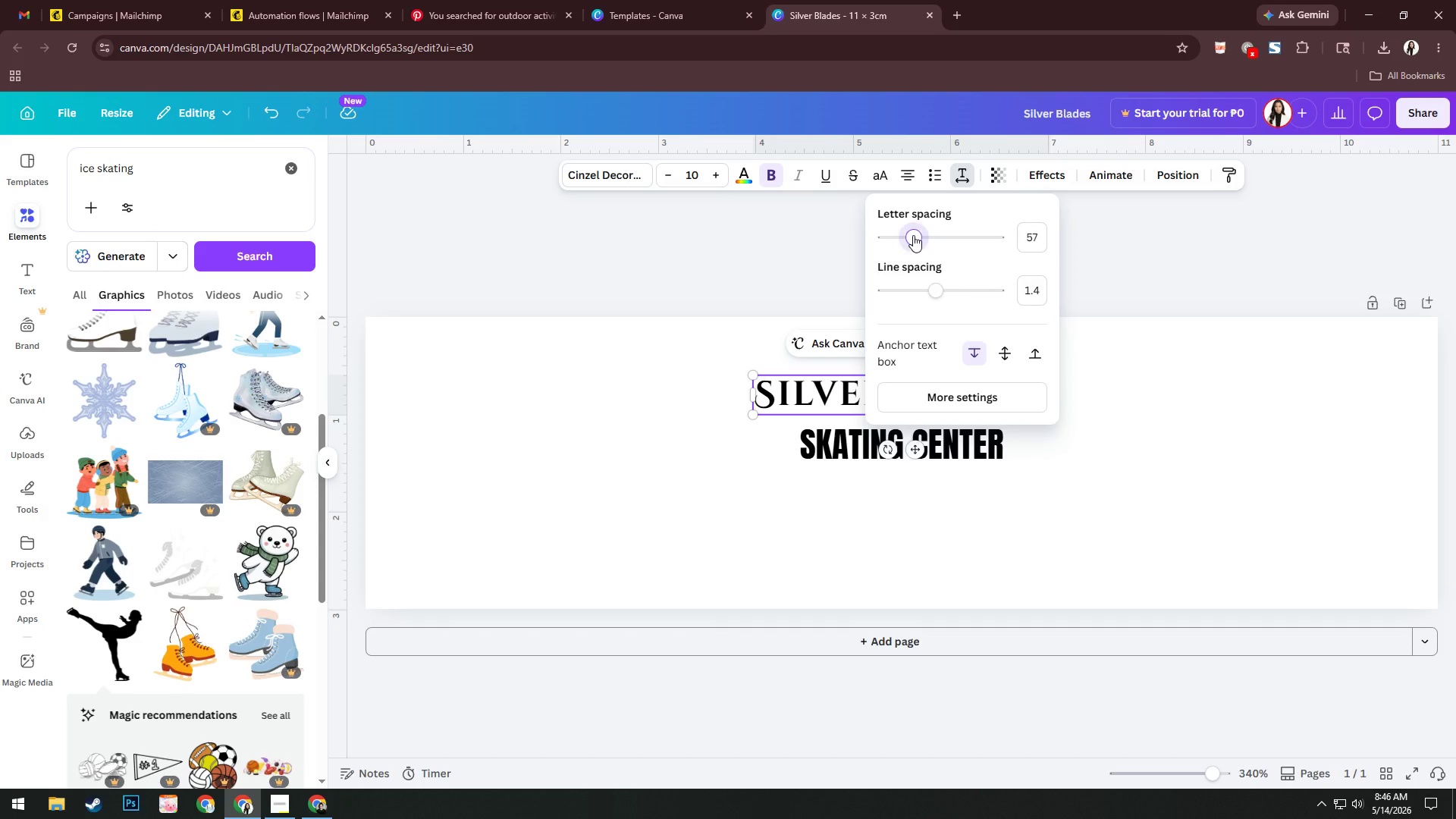 
left_click([913, 235])
 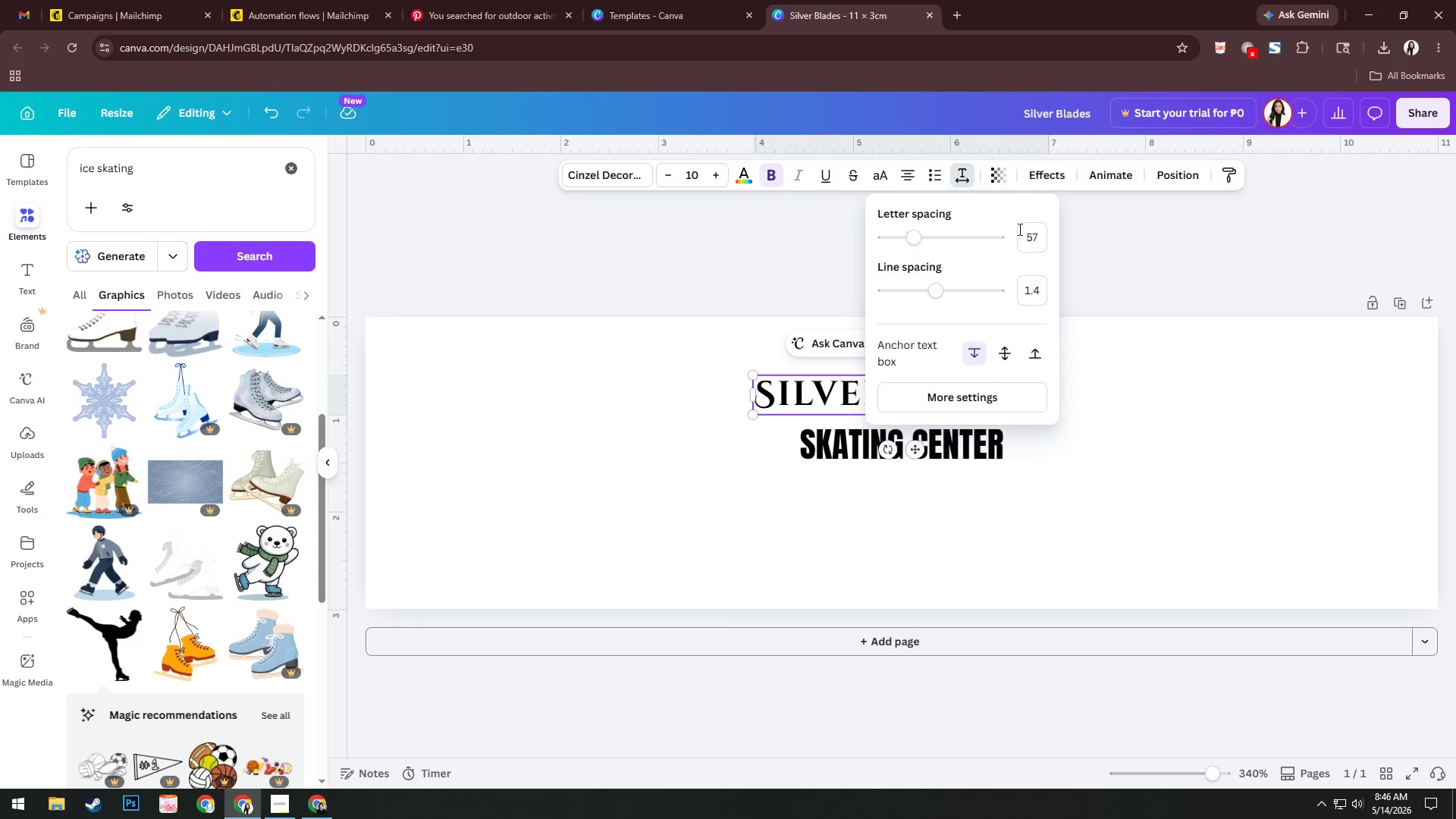 
left_click([1040, 233])
 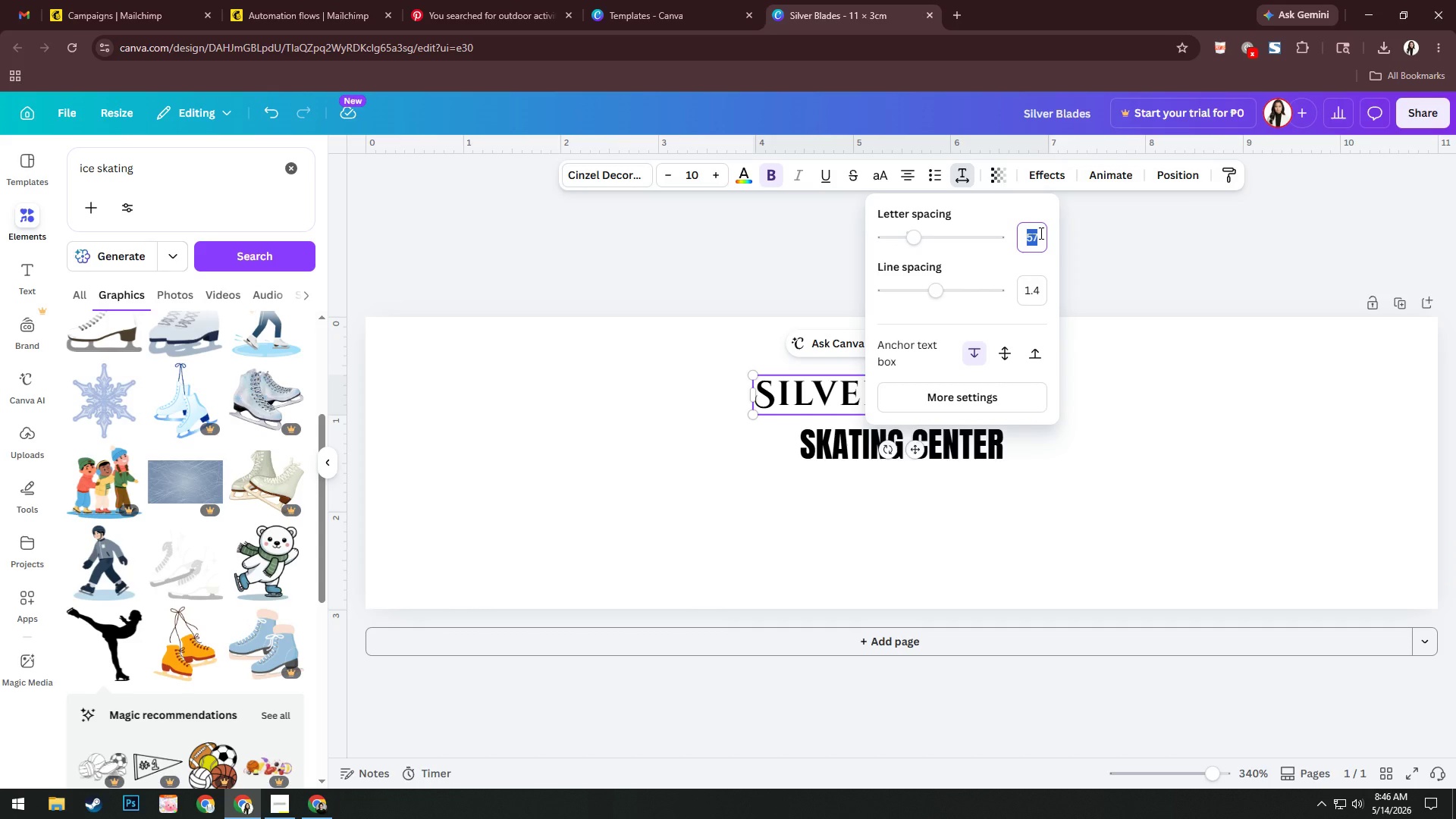 
key(Numpad6)
 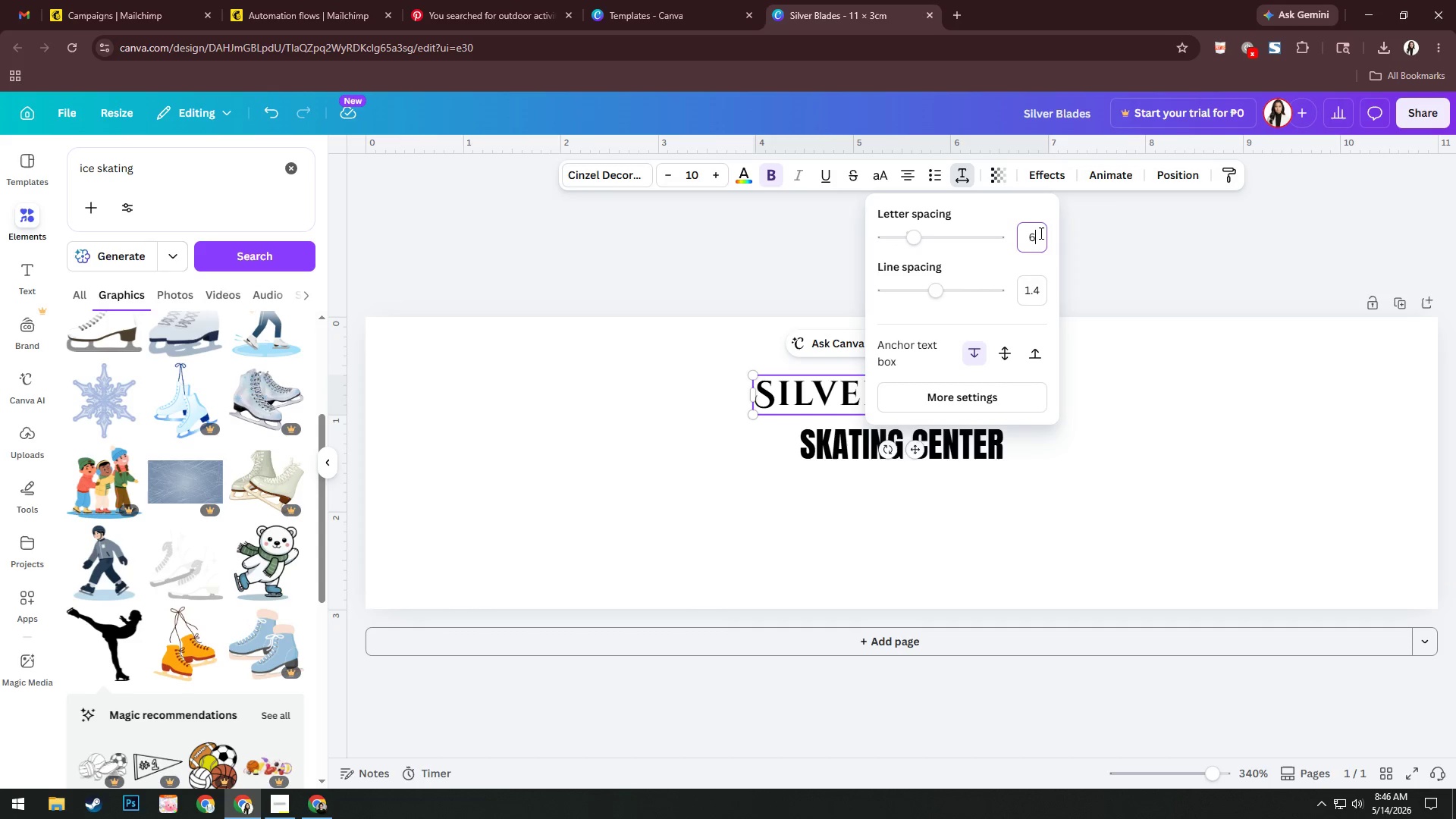 
key(Numpad0)
 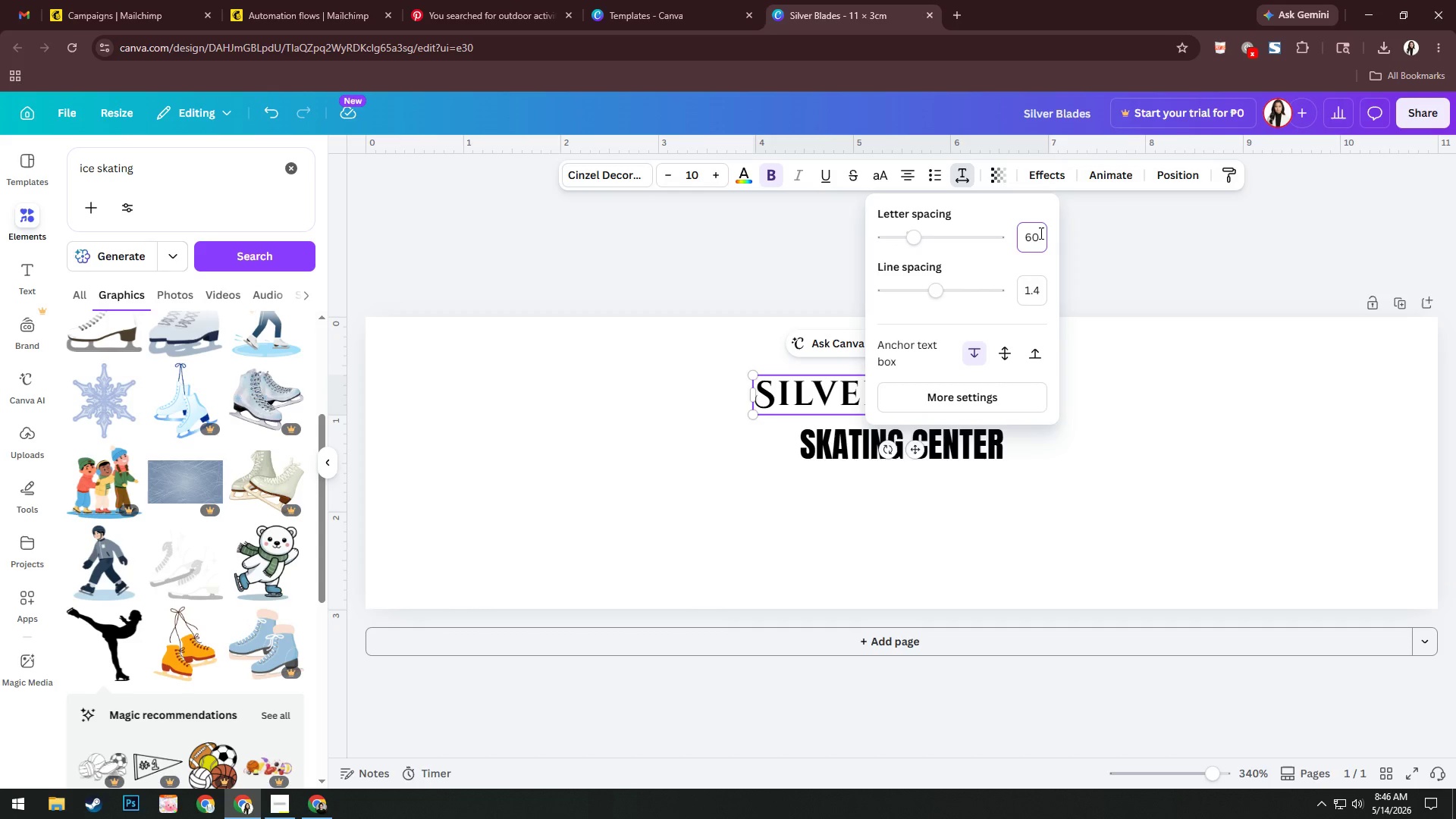 
key(NumpadEnter)
 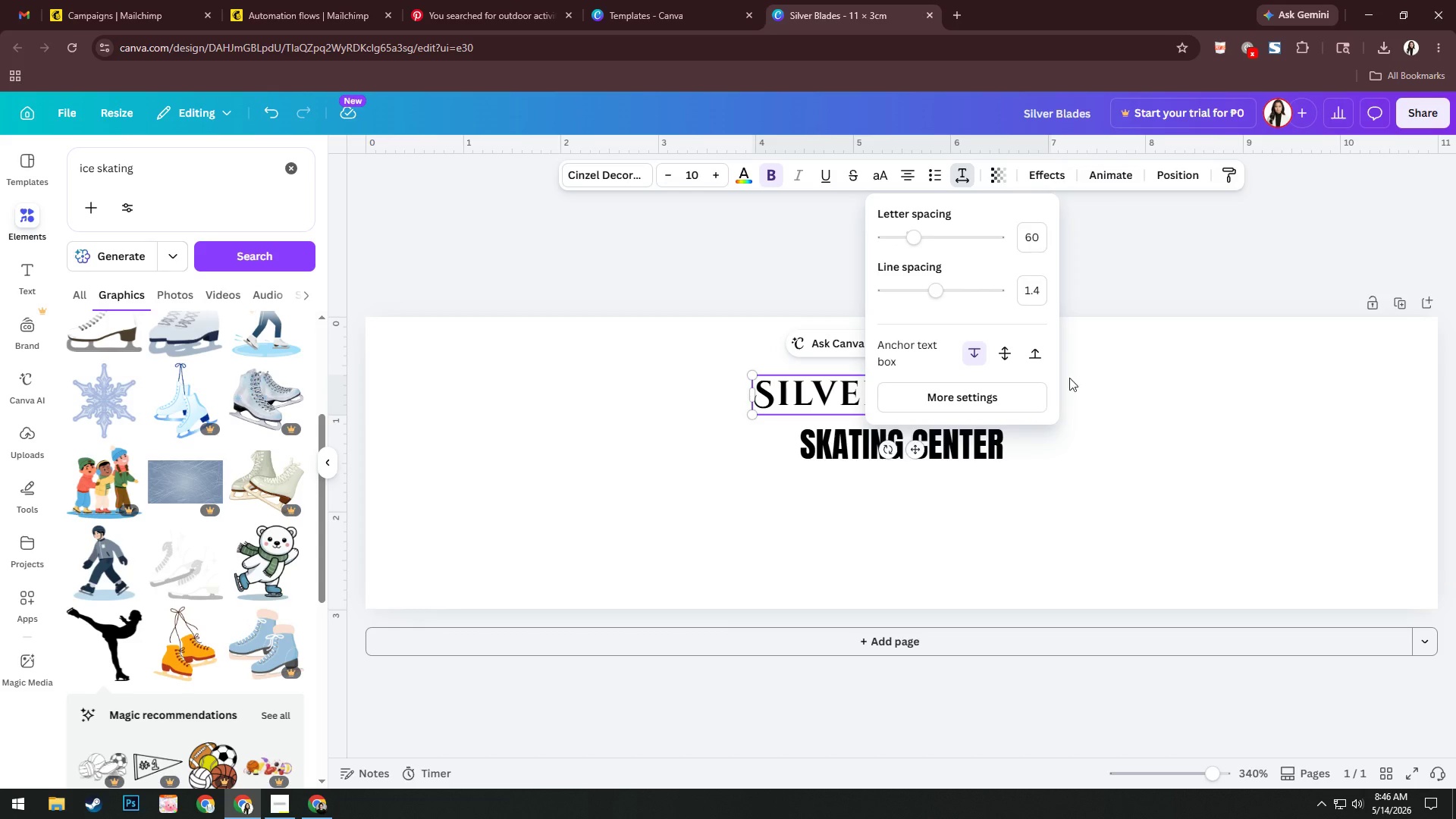 
left_click([1117, 471])
 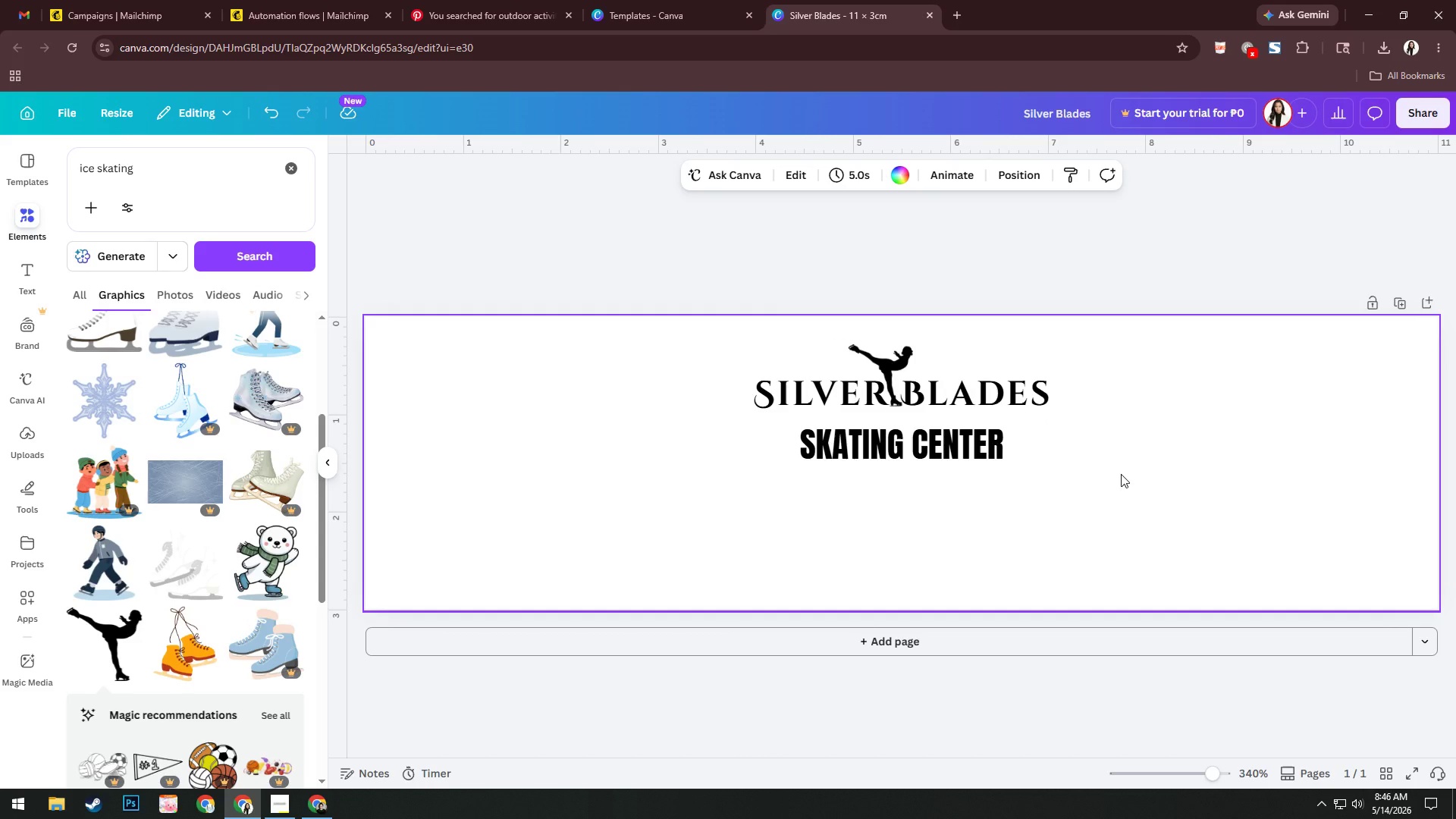 
left_click_drag(start_coordinate=[1131, 515], to_coordinate=[745, 362])
 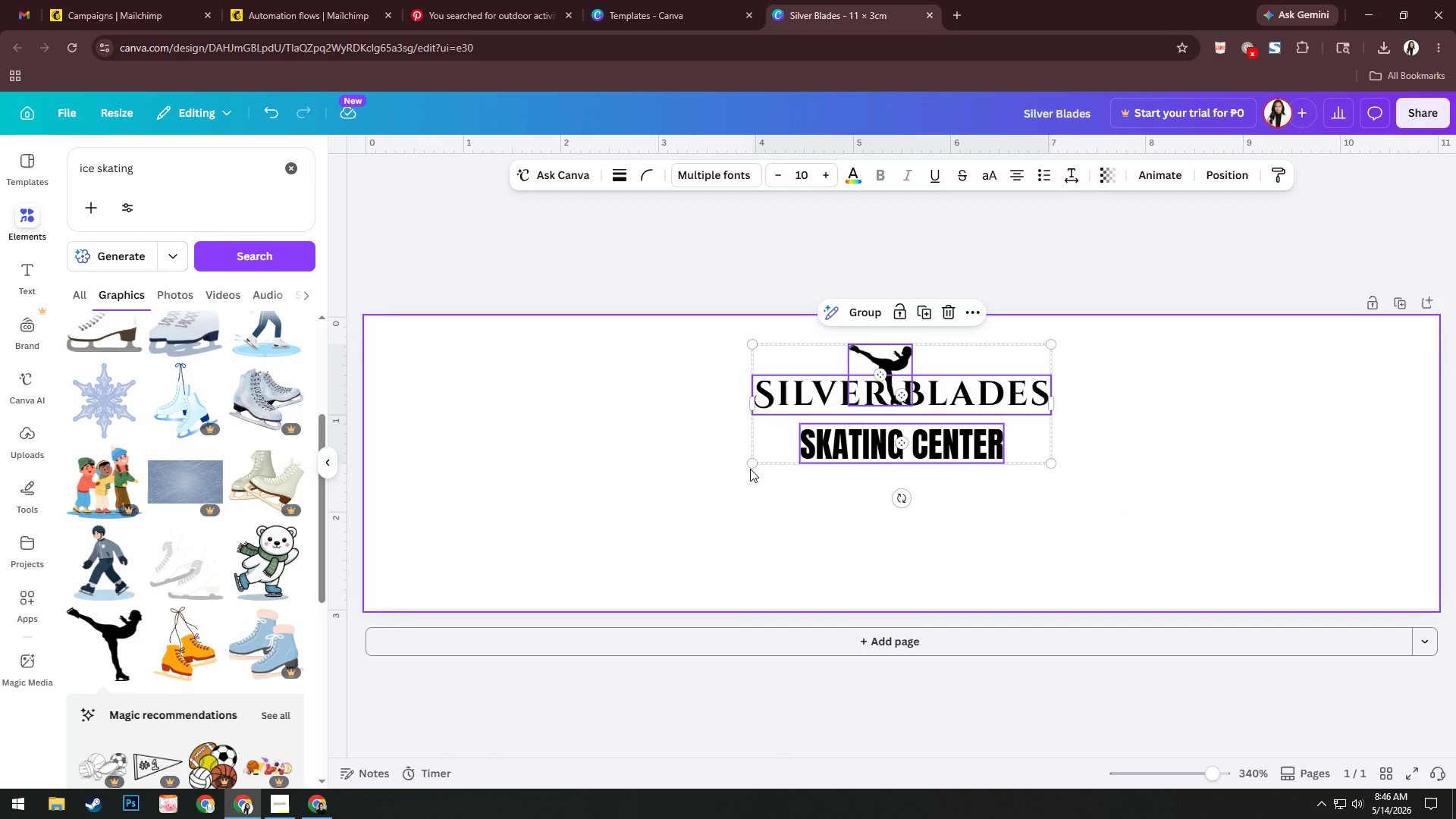 
left_click_drag(start_coordinate=[752, 463], to_coordinate=[387, 585])
 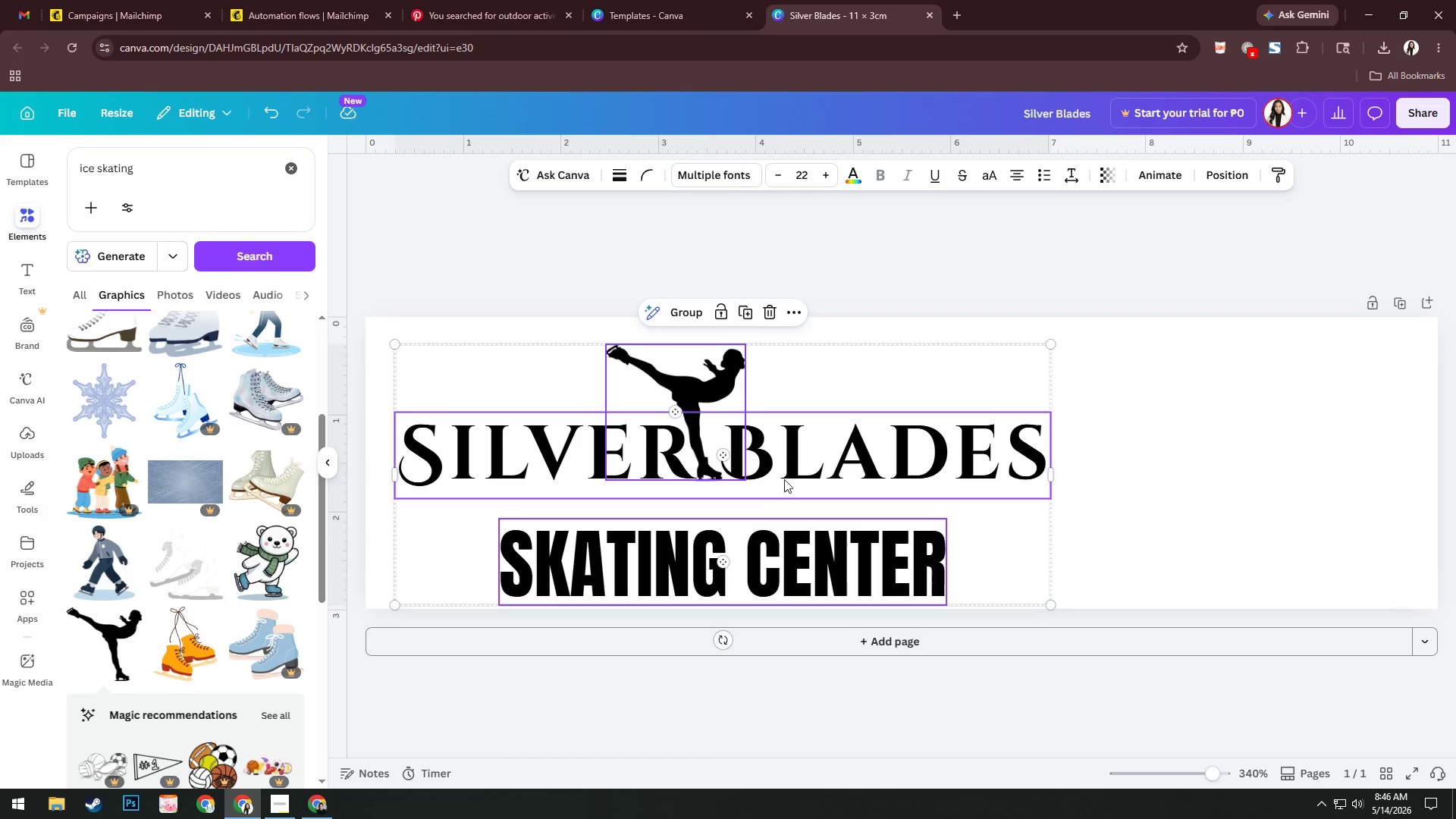 
left_click_drag(start_coordinate=[787, 475], to_coordinate=[962, 464])
 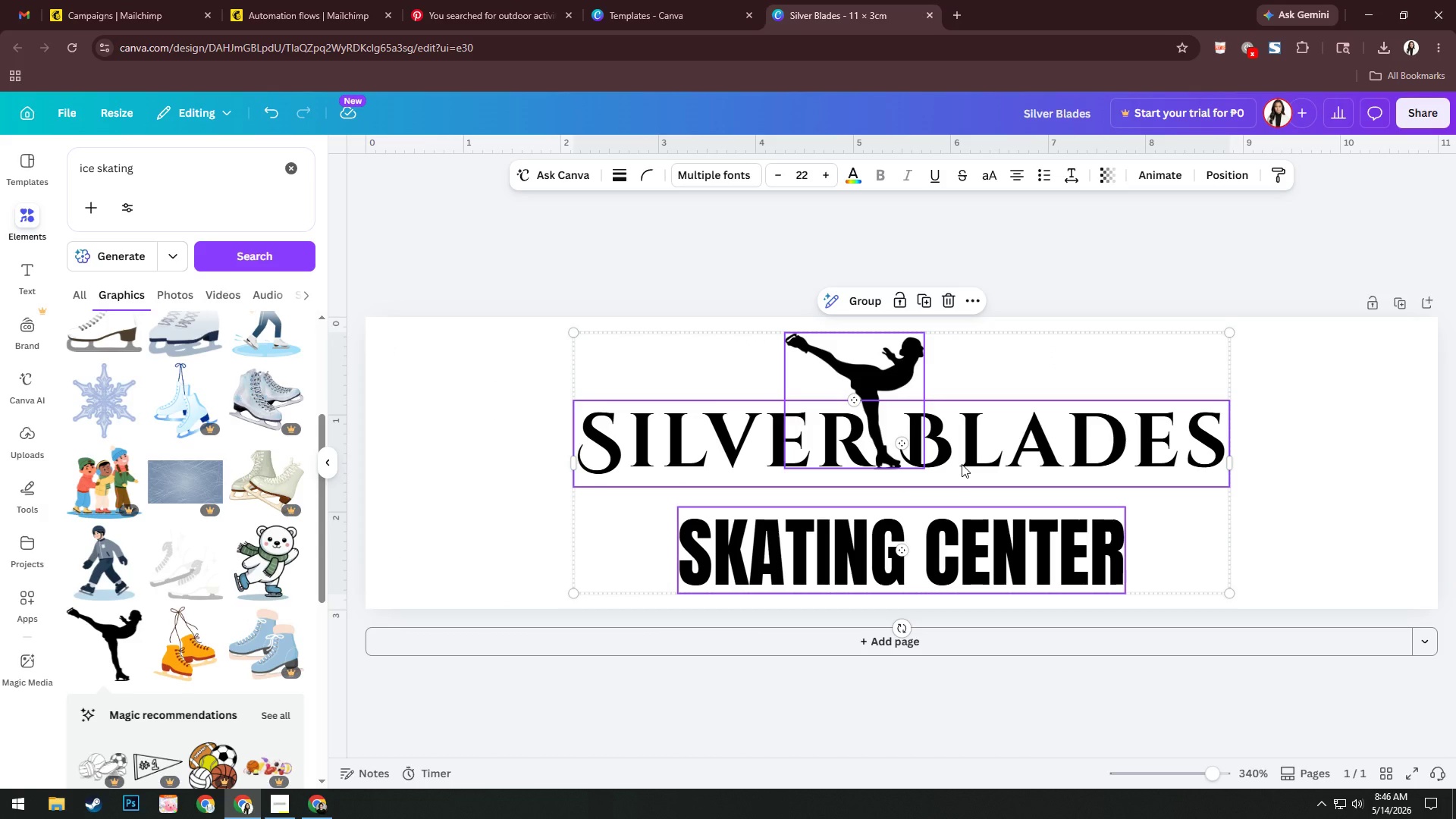 
wait(10.48)
 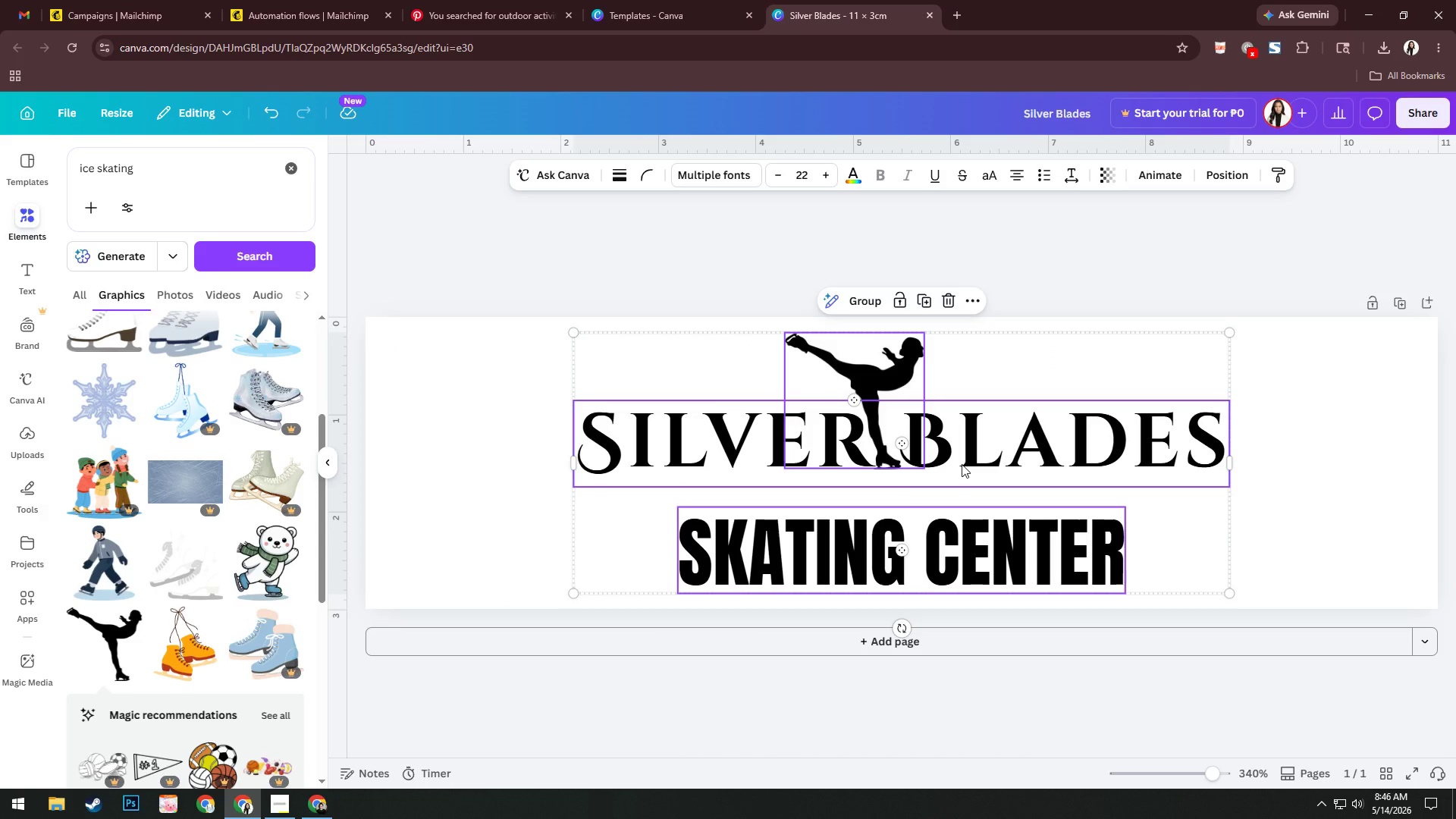 
left_click([1080, 445])
 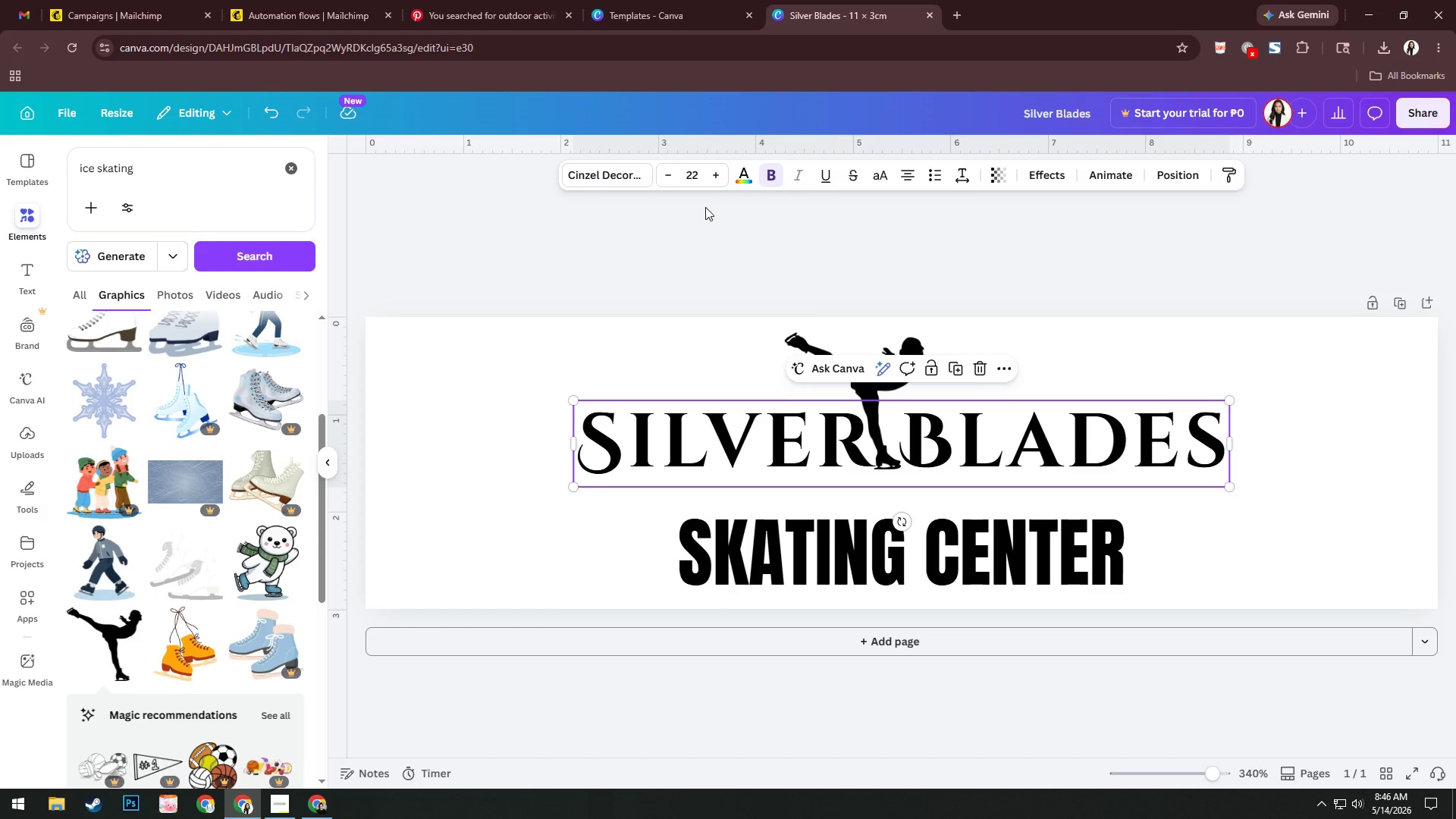 
left_click([743, 184])
 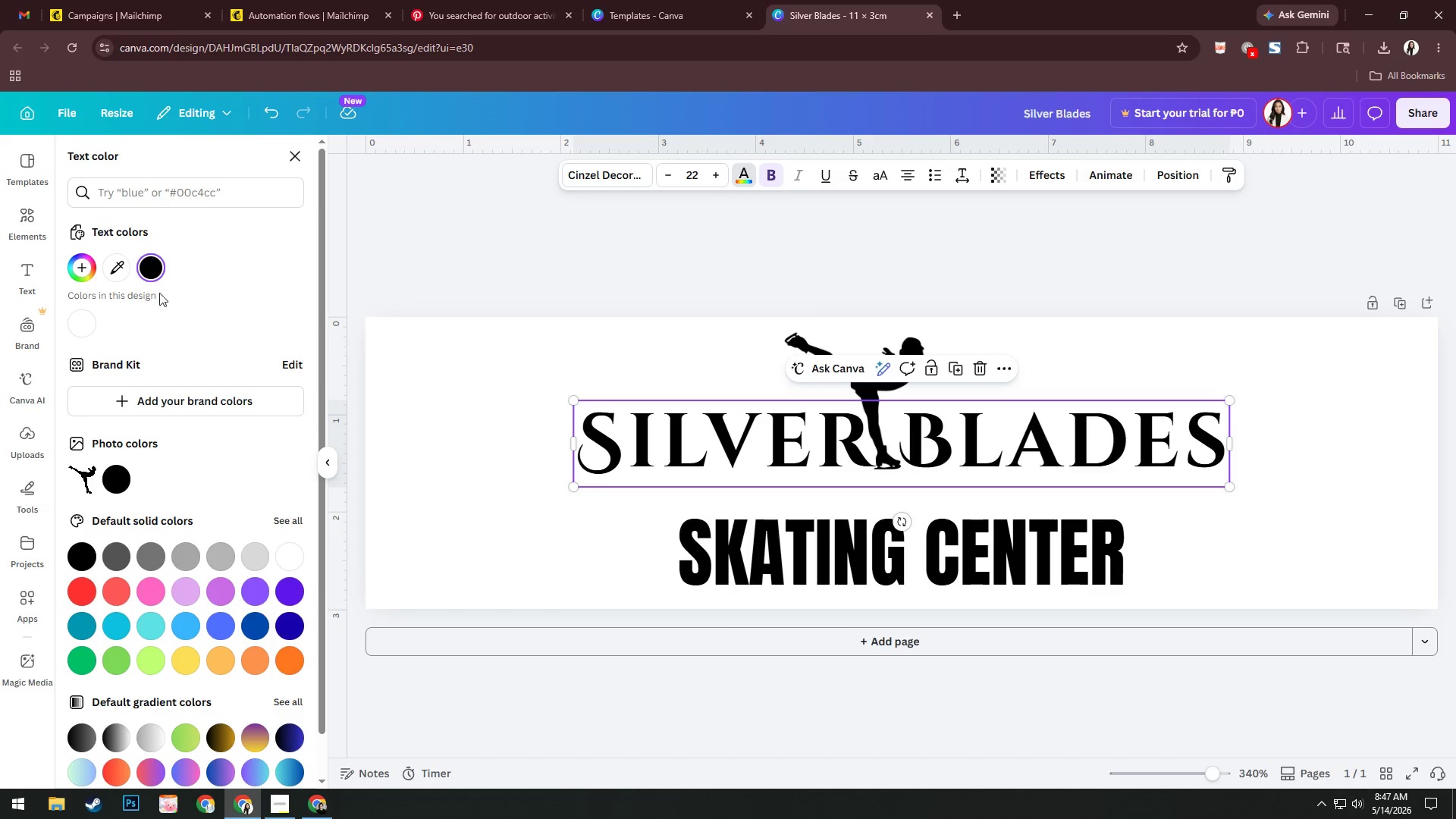 
left_click([75, 259])
 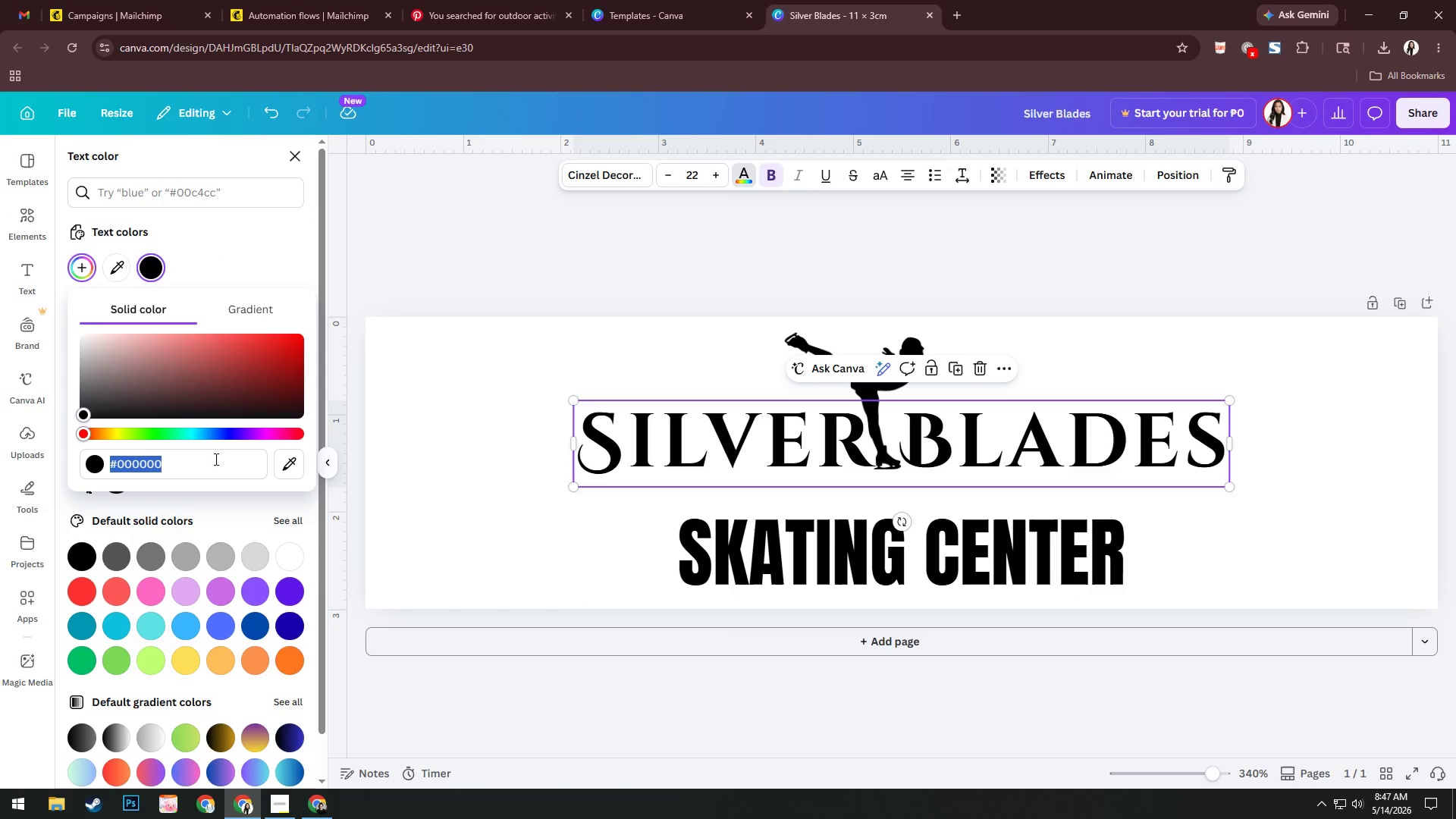 
left_click([213, 473])
 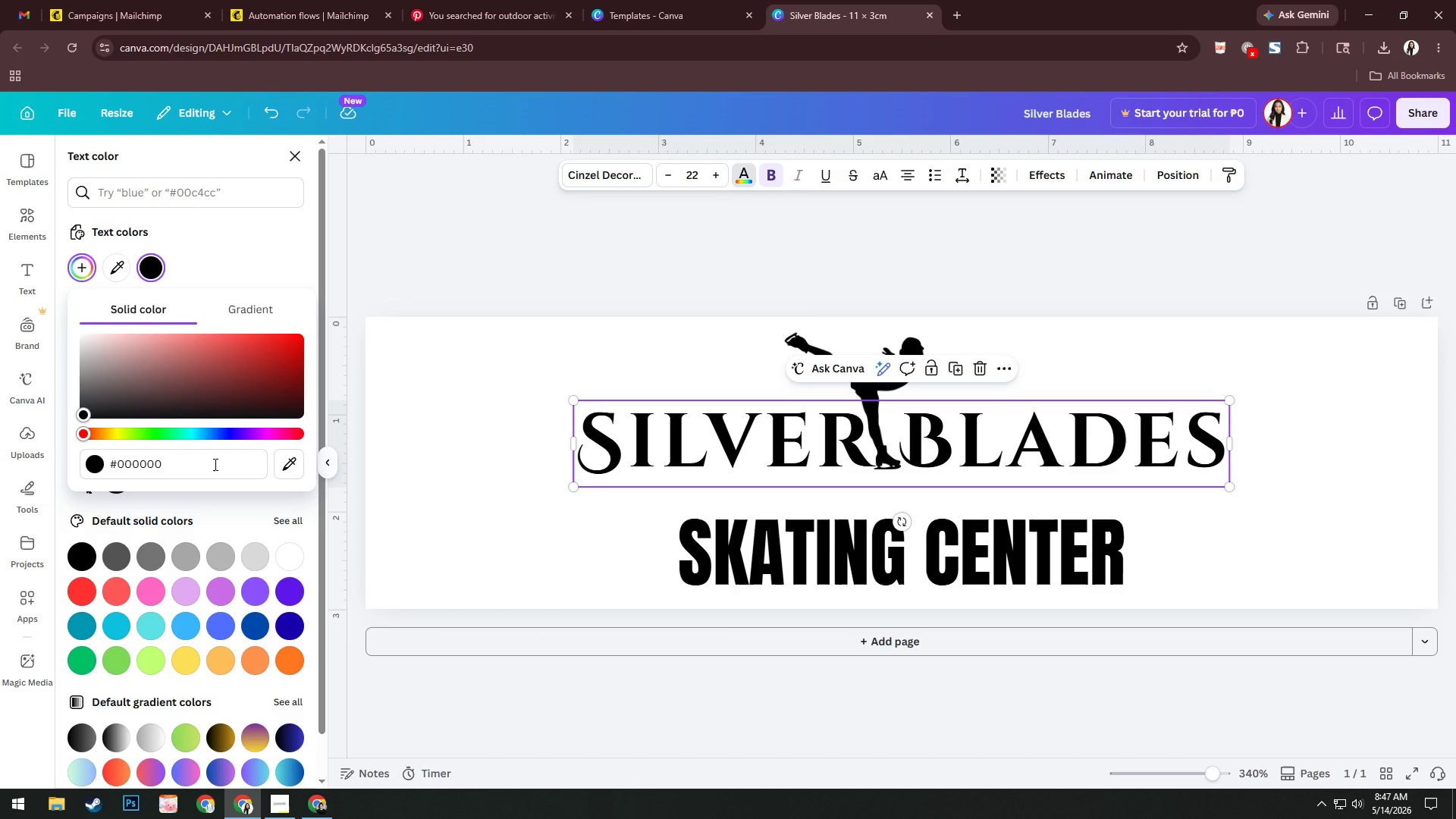 
left_click([214, 464])
 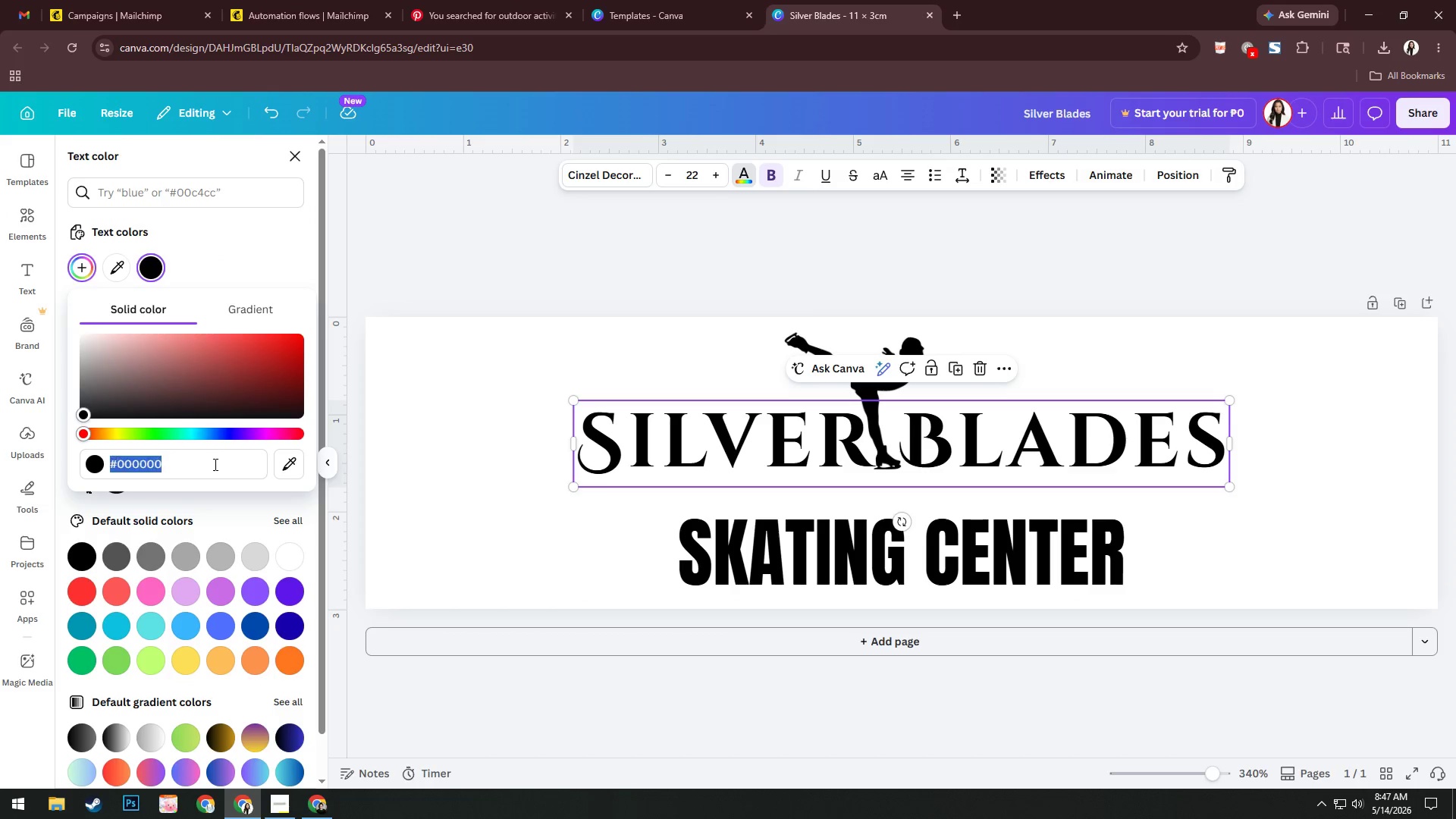 
key(Control+A)
 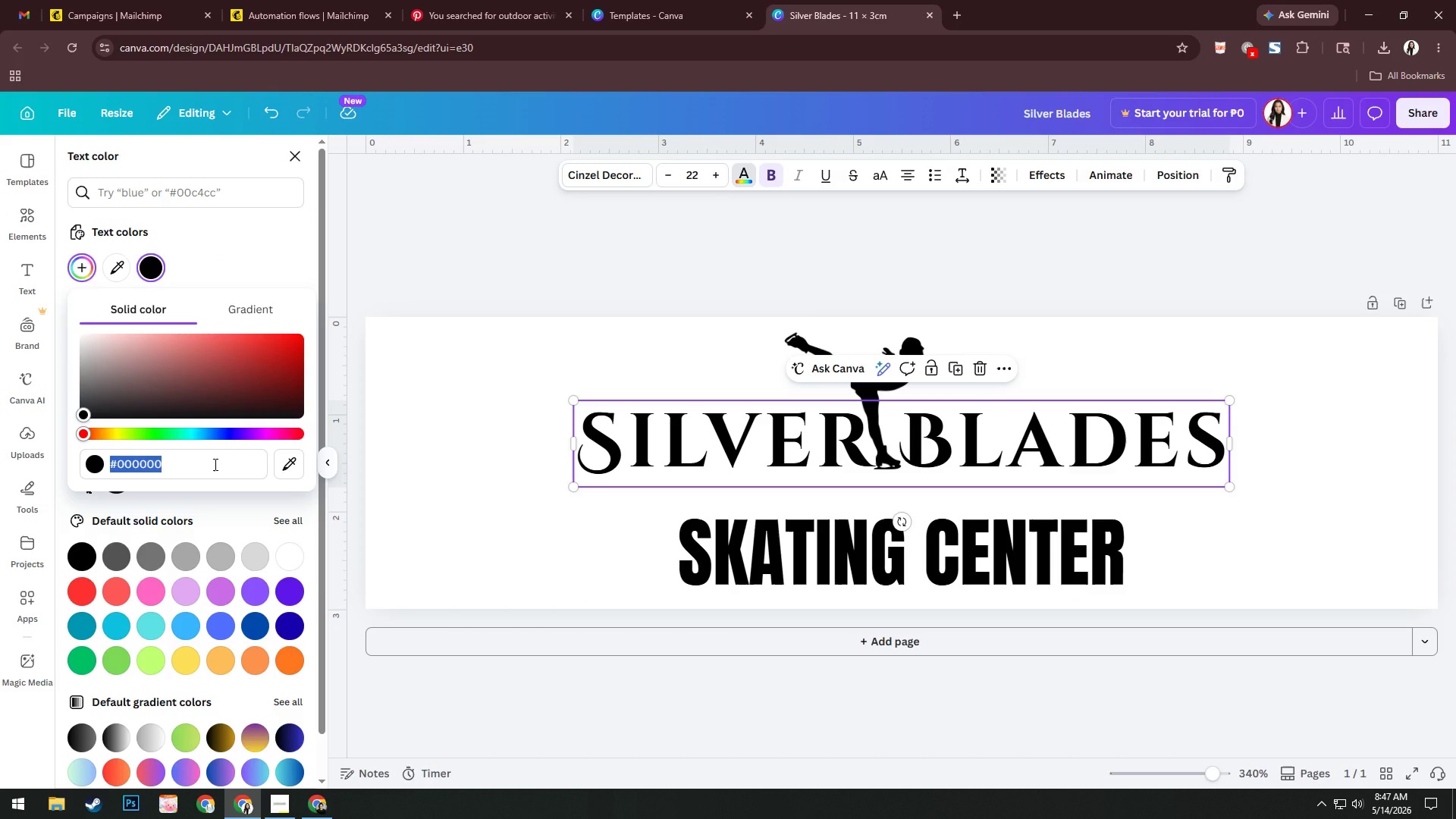 
type(dff3ff)
 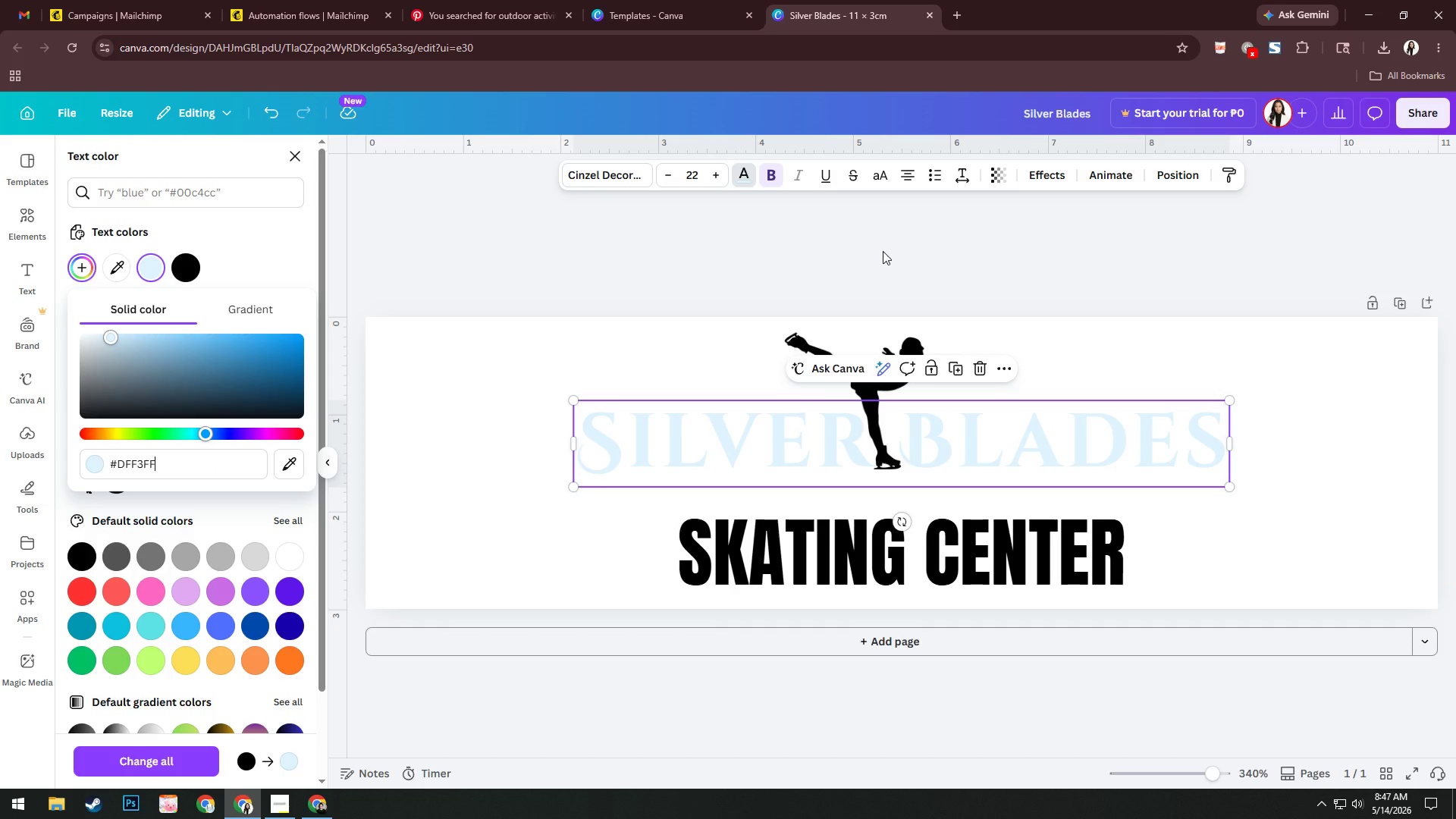 
wait(5.98)
 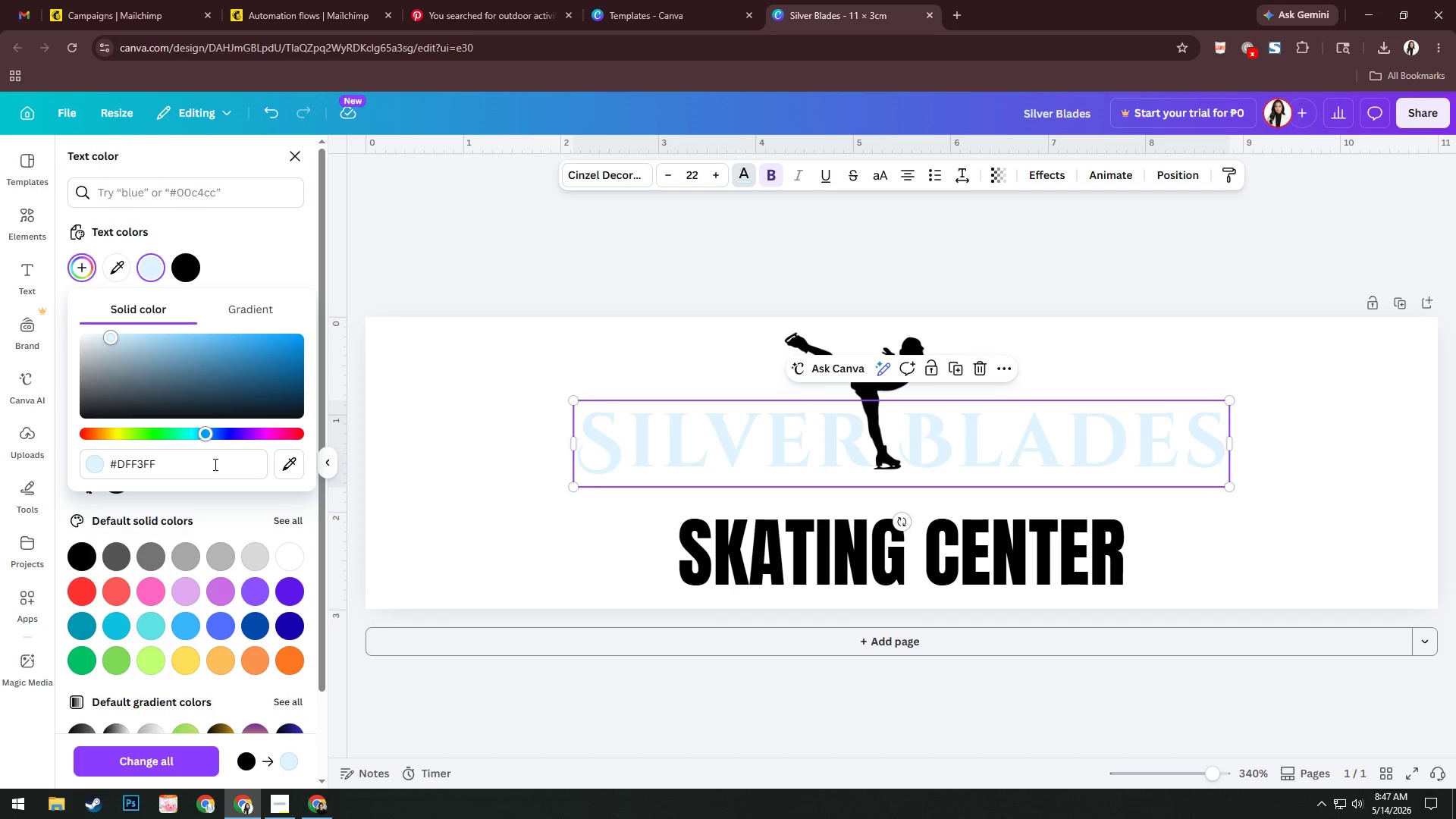 
left_click([1051, 182])
 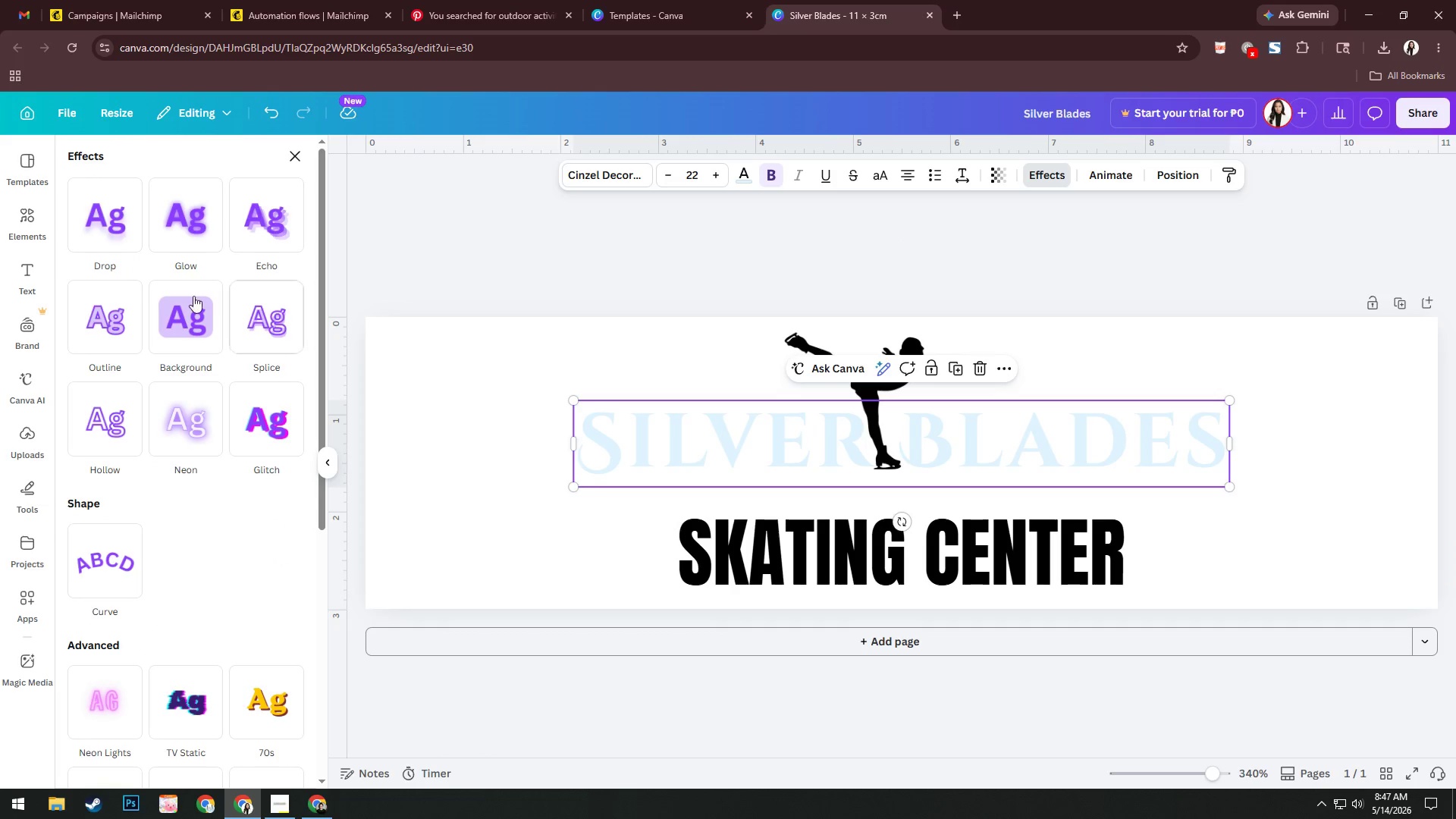 
left_click([122, 312])
 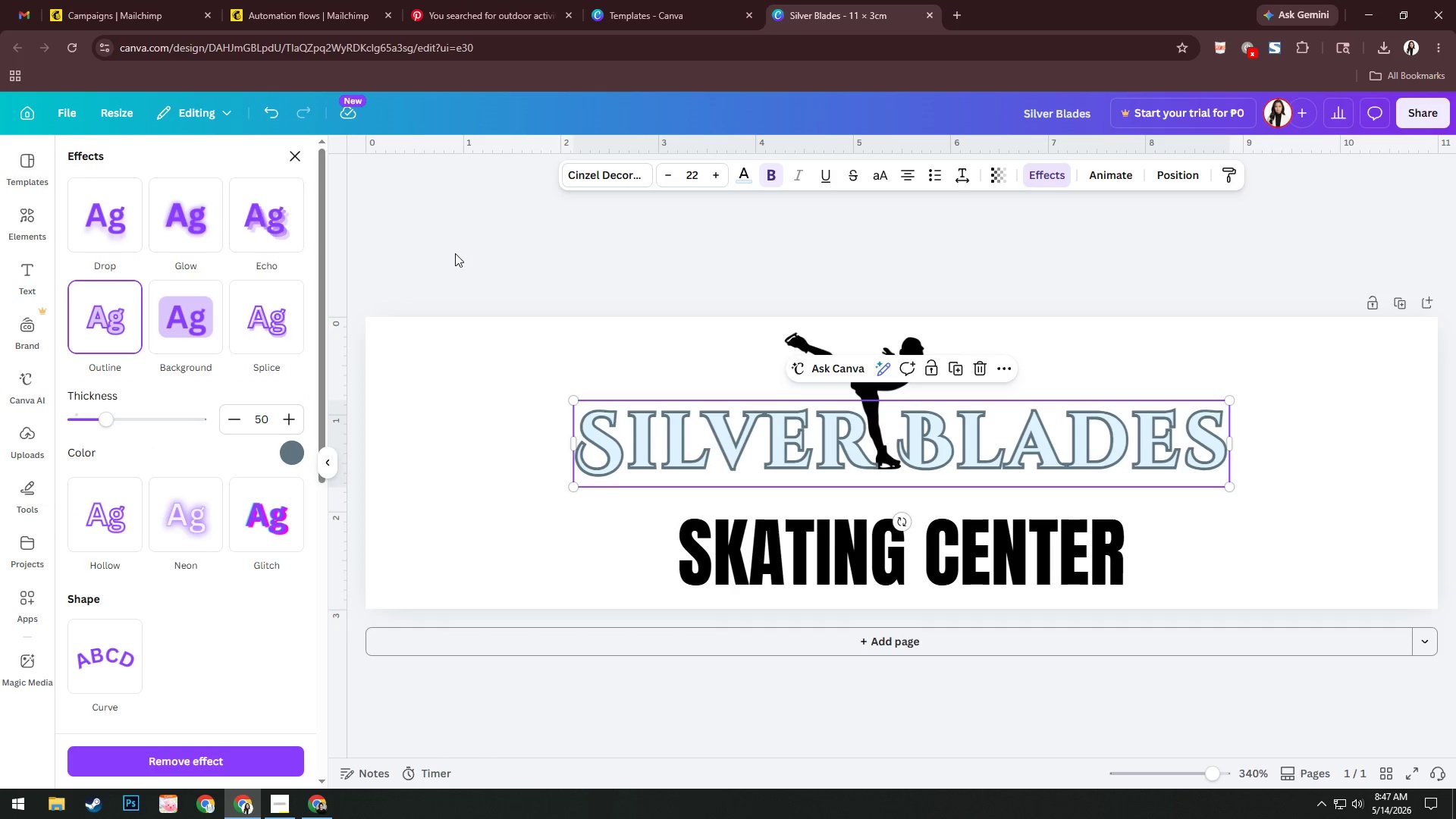 
wait(5.78)
 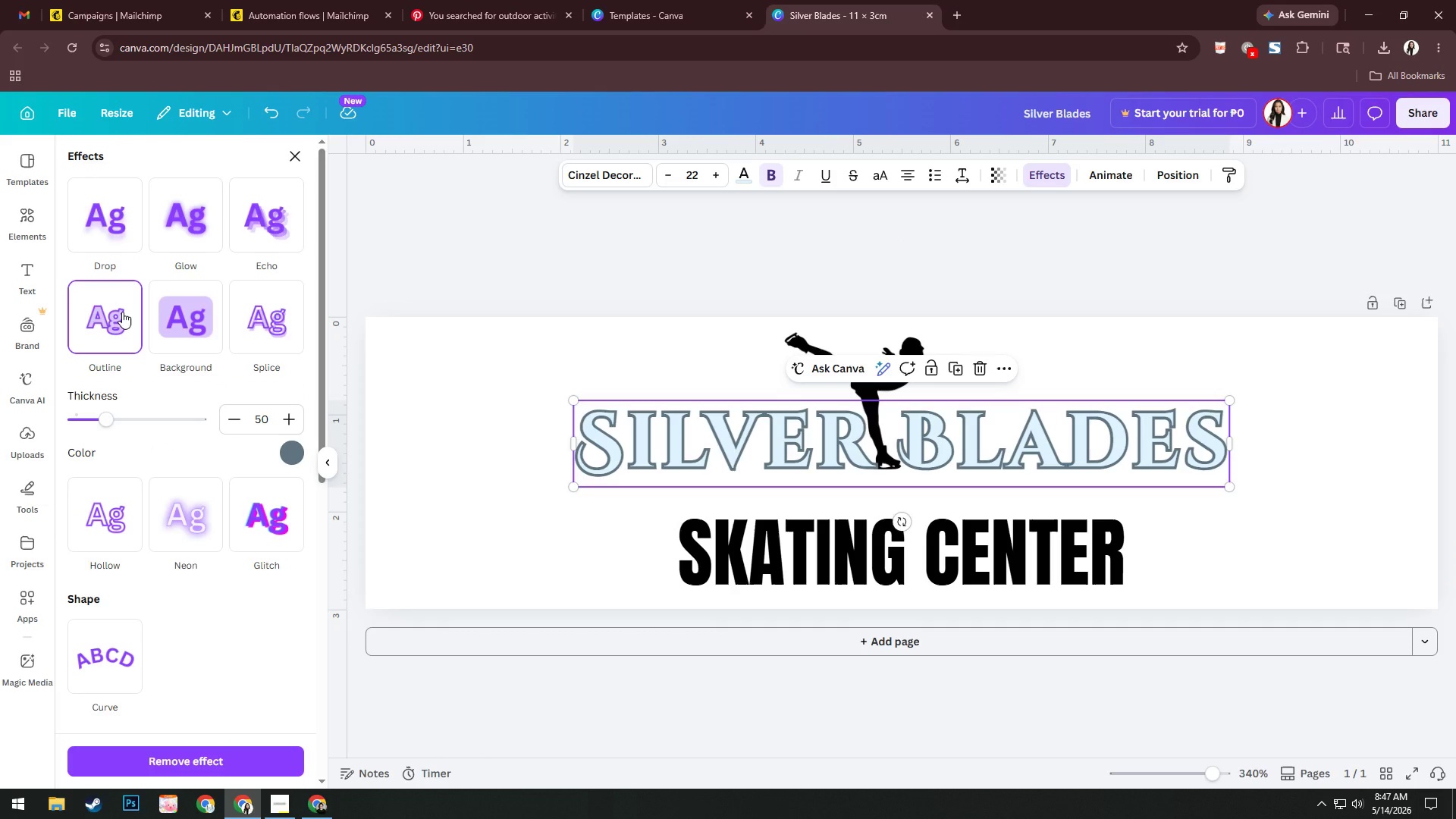 
left_click([665, 265])
 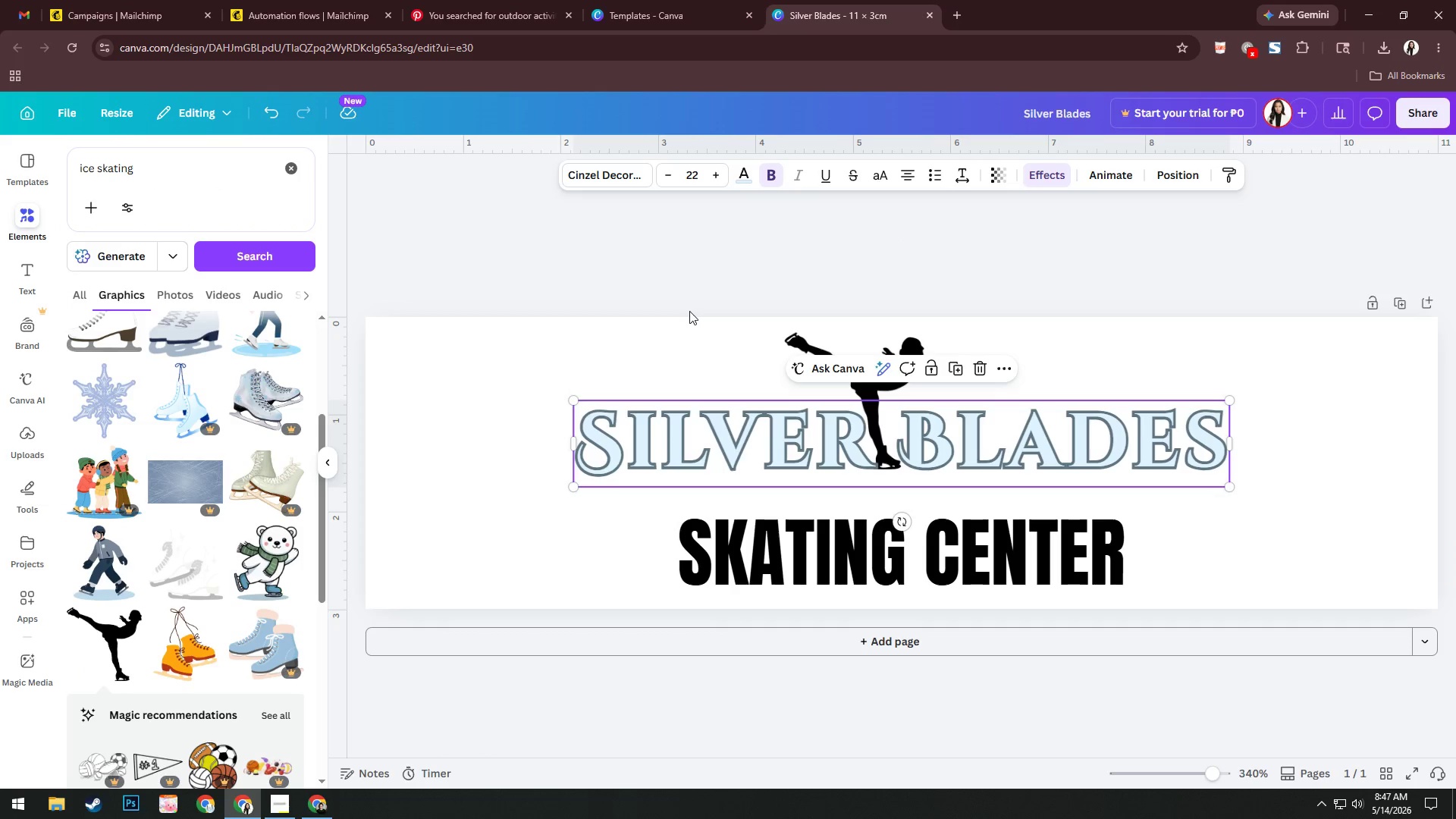 
double_click([717, 400])
 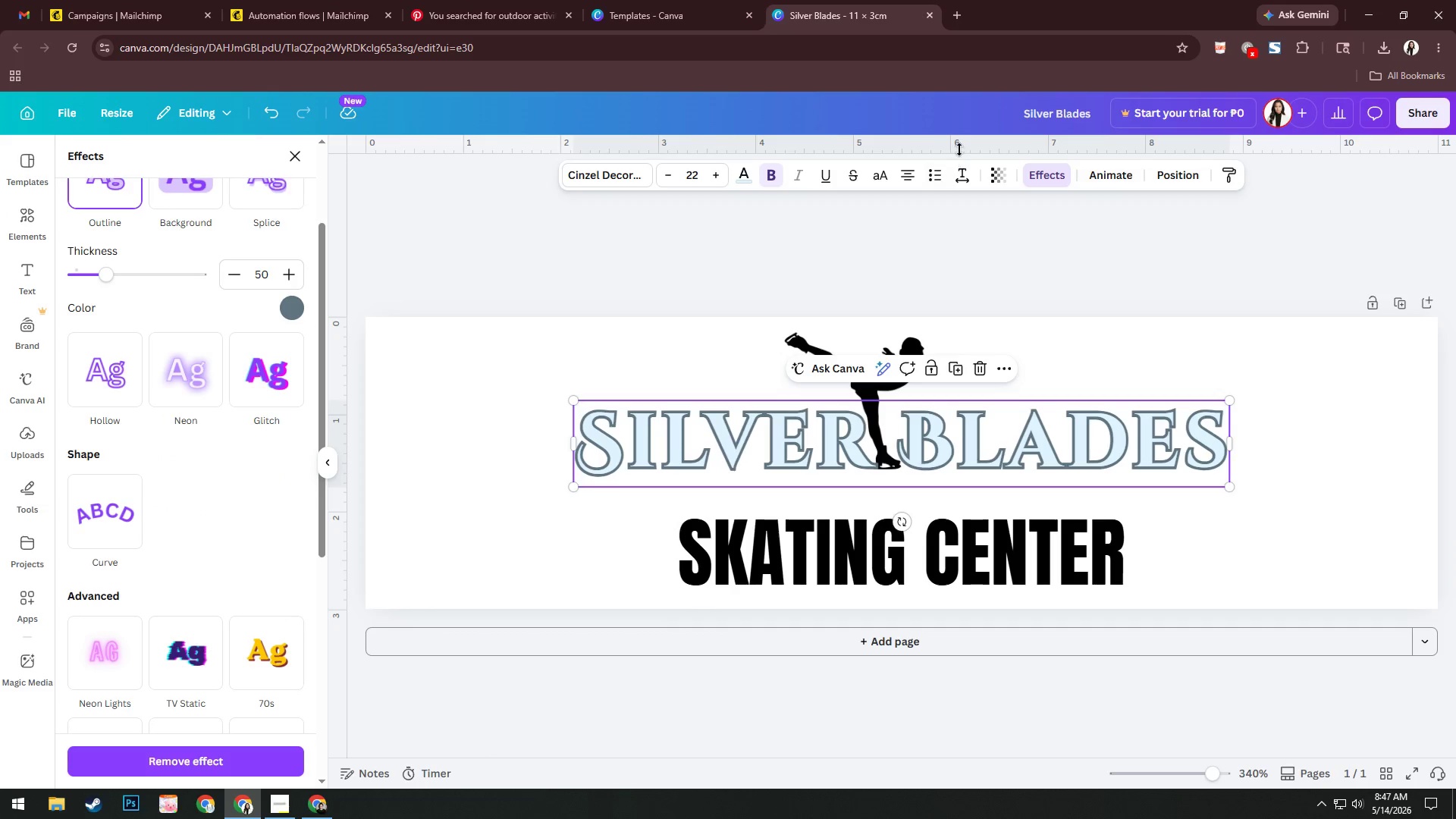 
left_click([970, 181])
 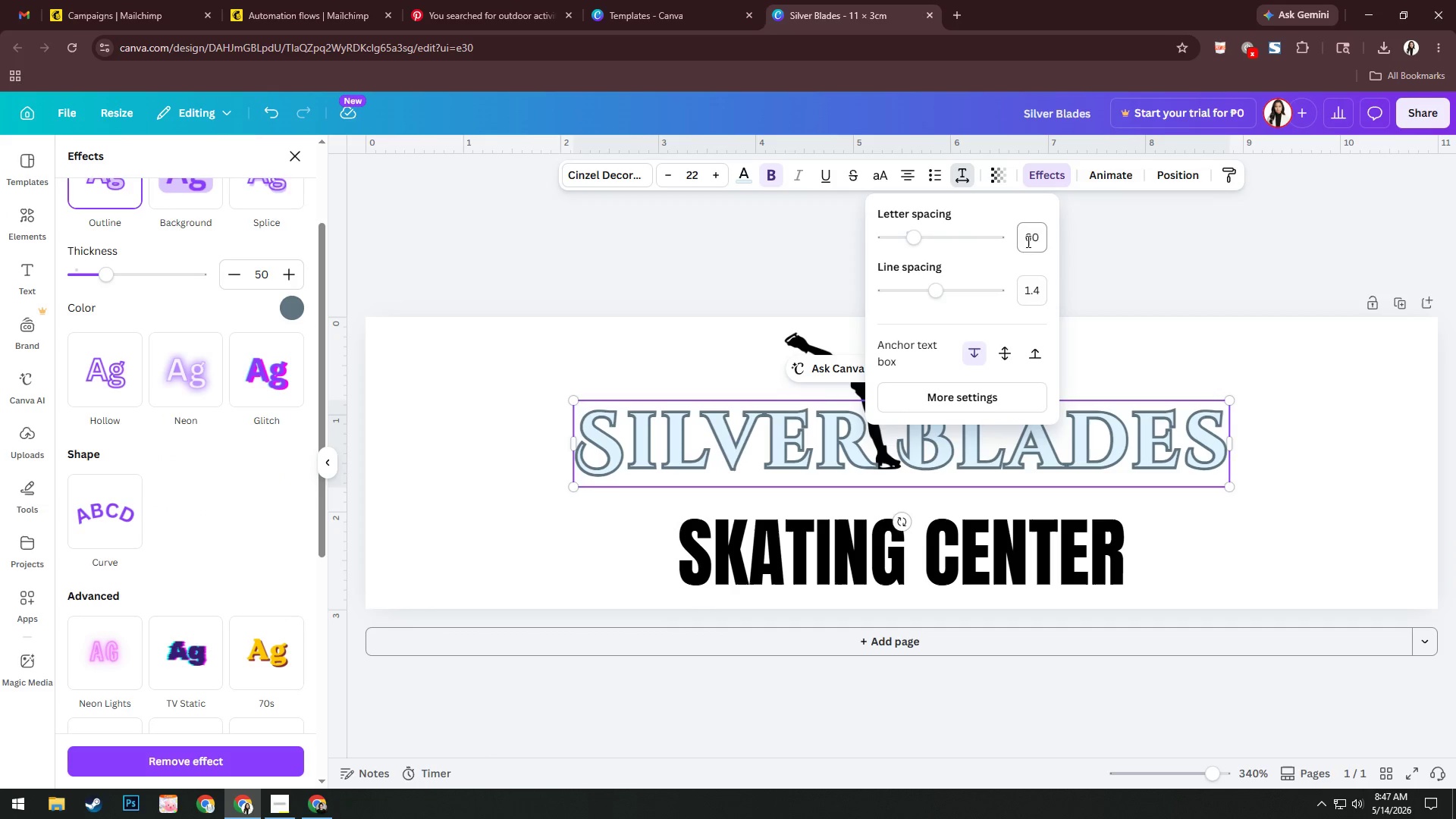 
left_click([1044, 239])
 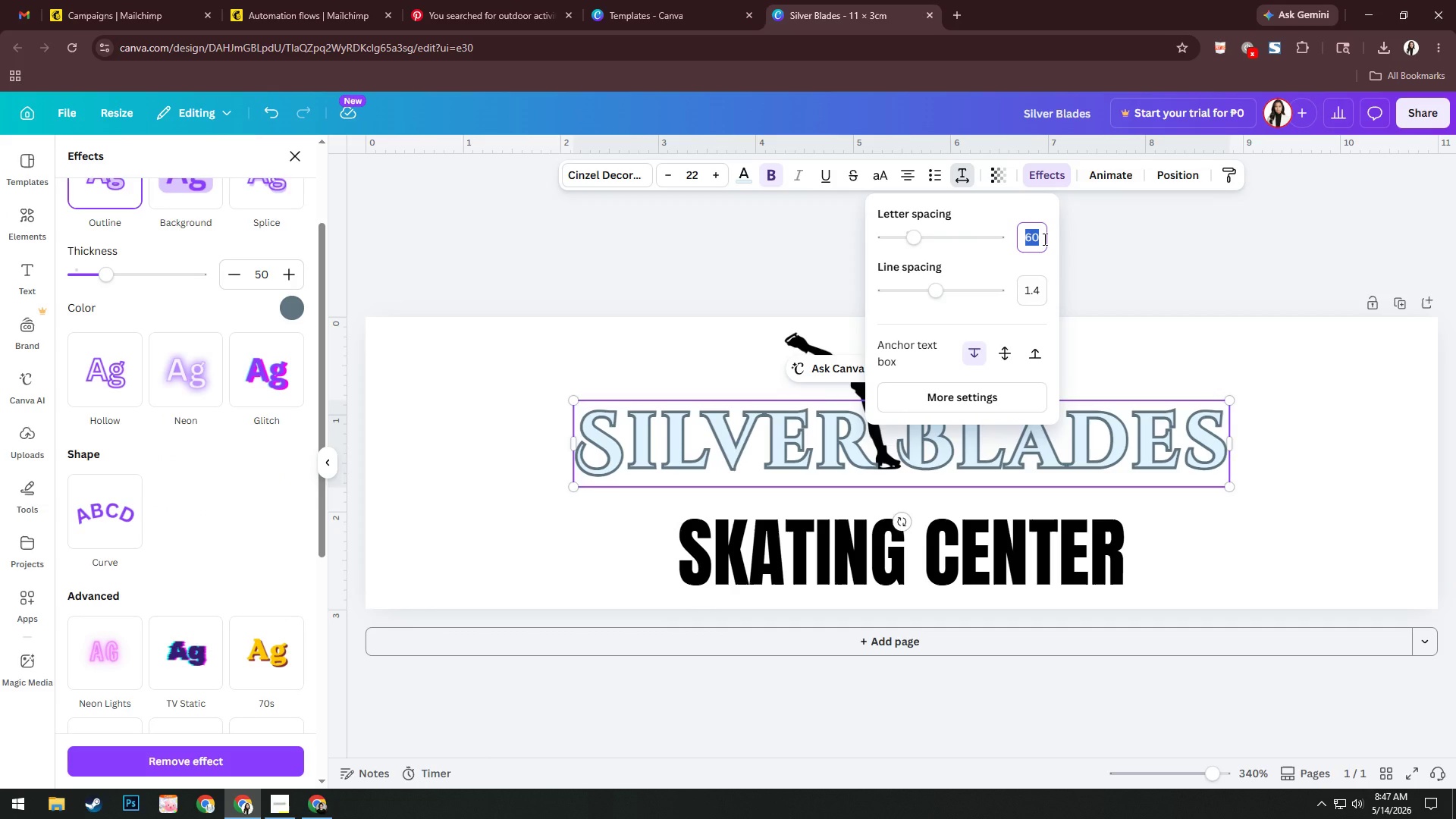 
key(Numpad6)
 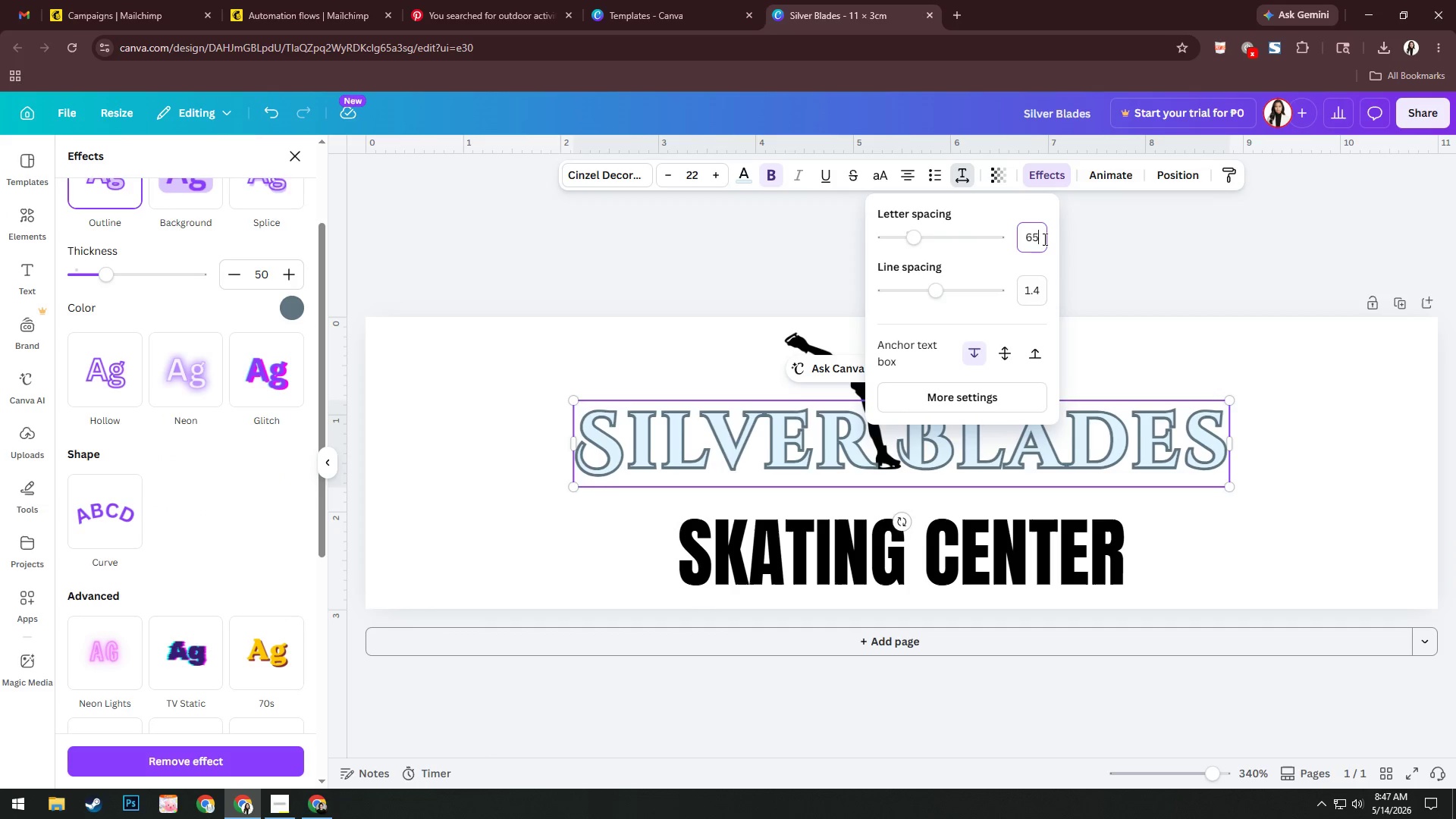 
key(Numpad5)
 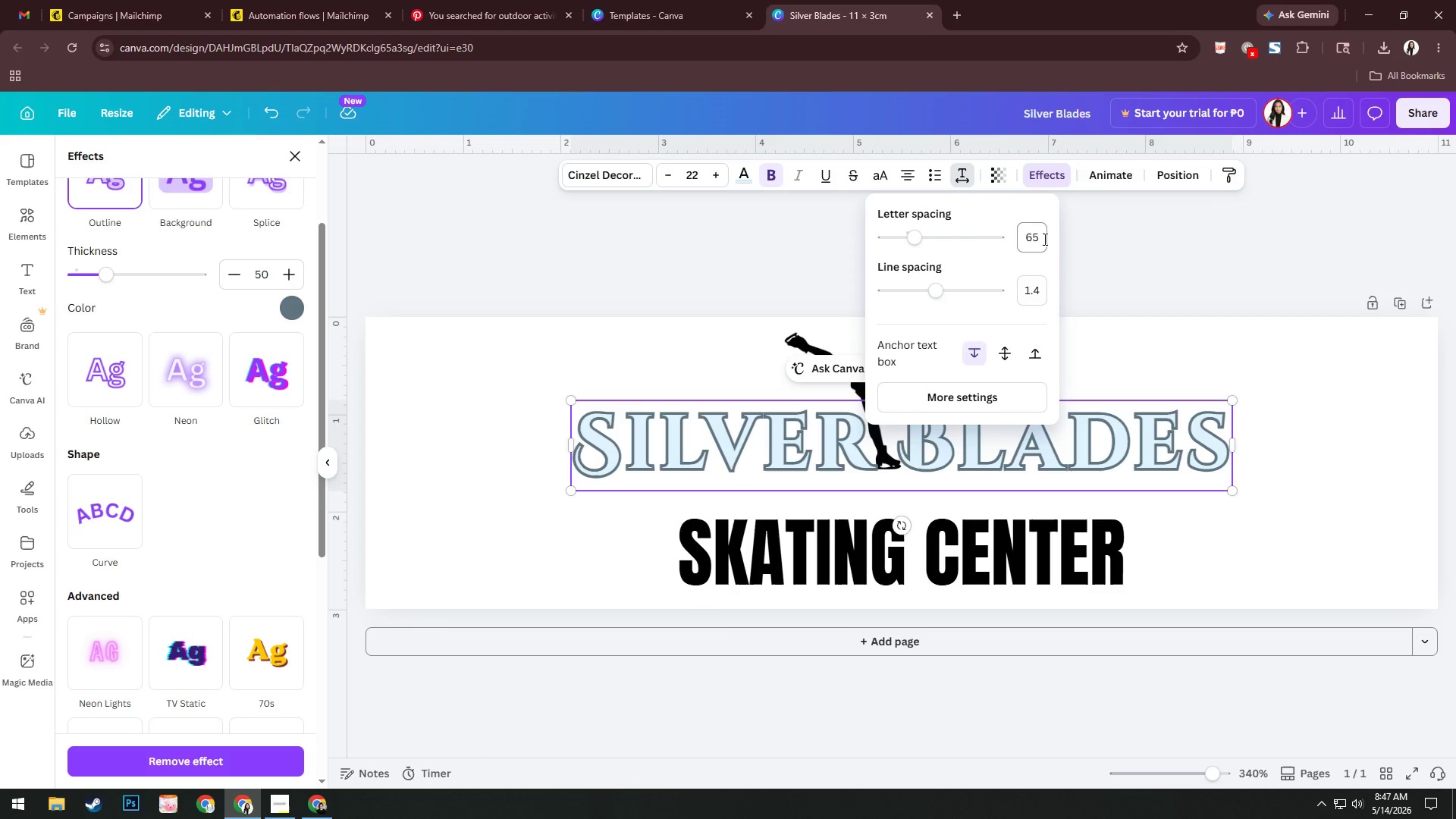 
key(NumpadEnter)
 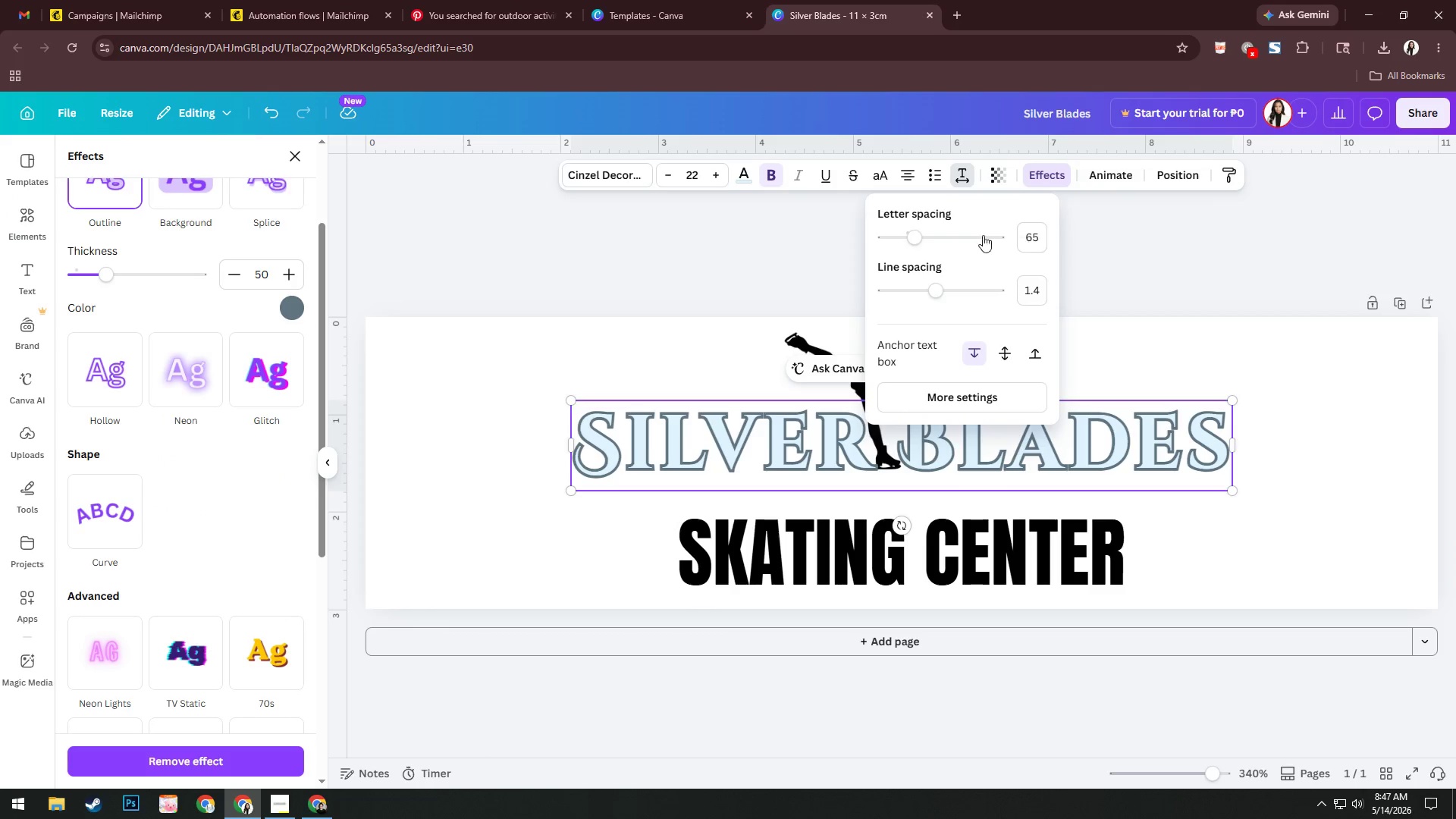 
left_click_drag(start_coordinate=[918, 235], to_coordinate=[927, 236])
 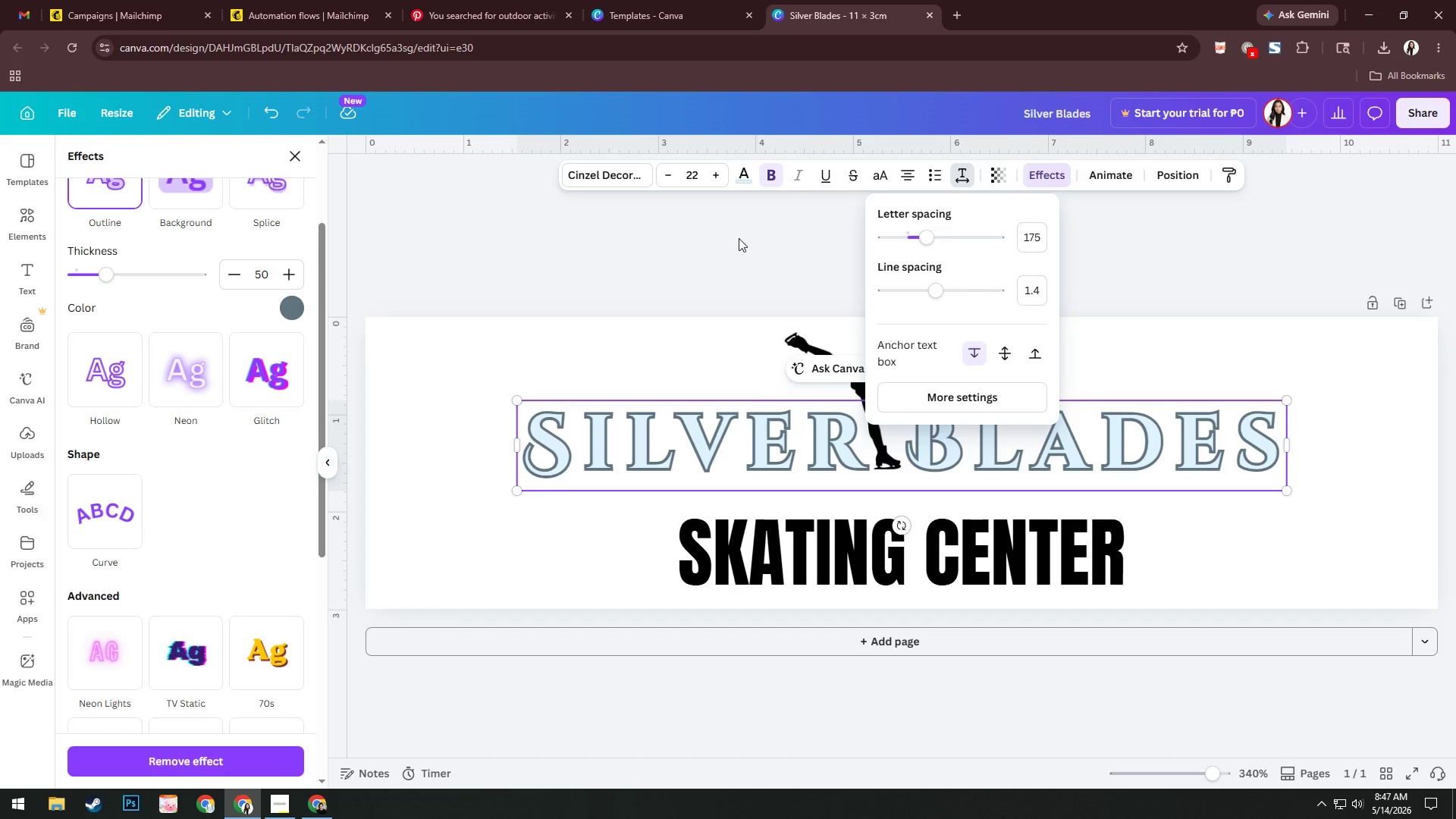 
left_click([737, 239])
 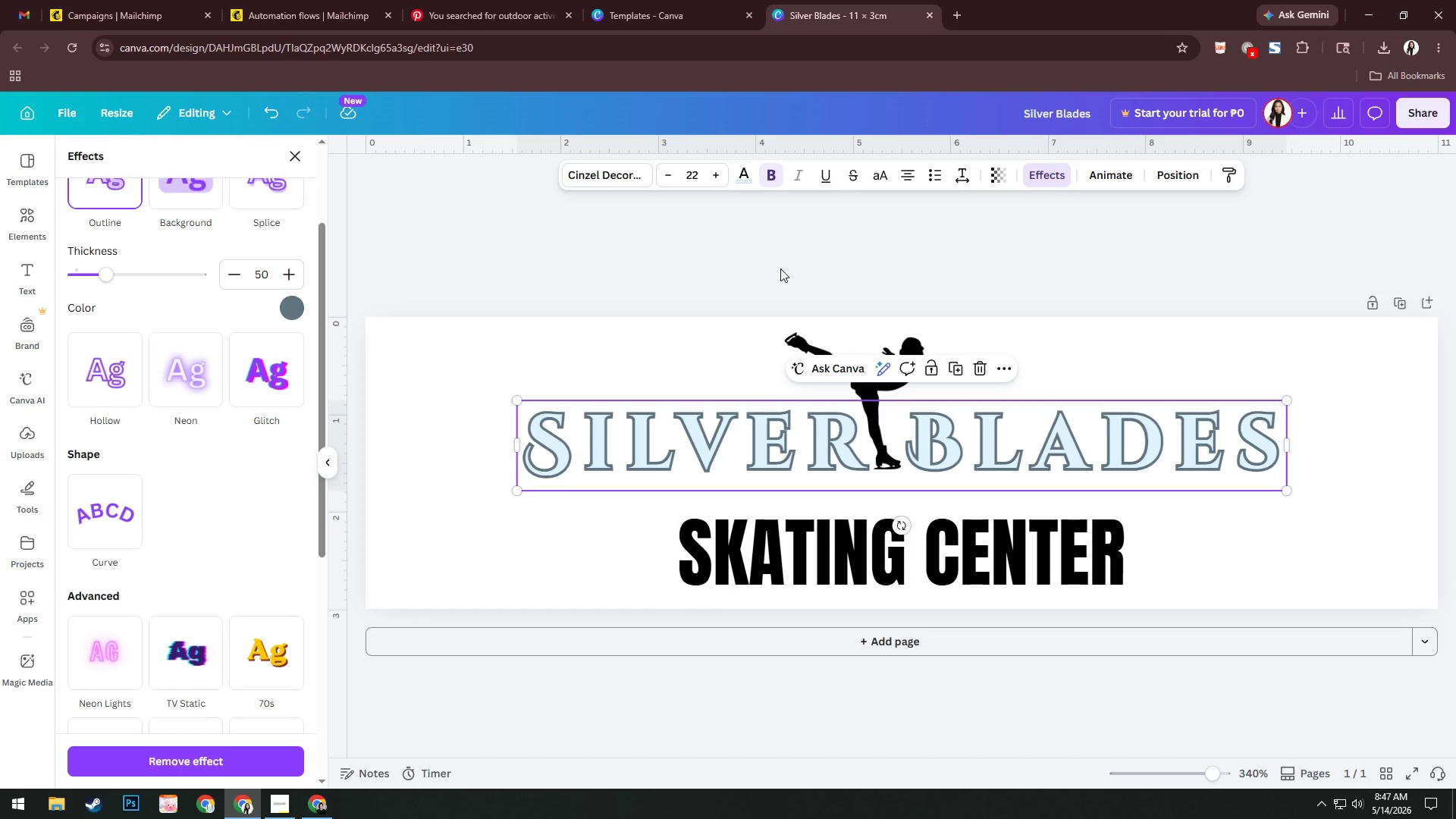 
left_click([919, 344])
 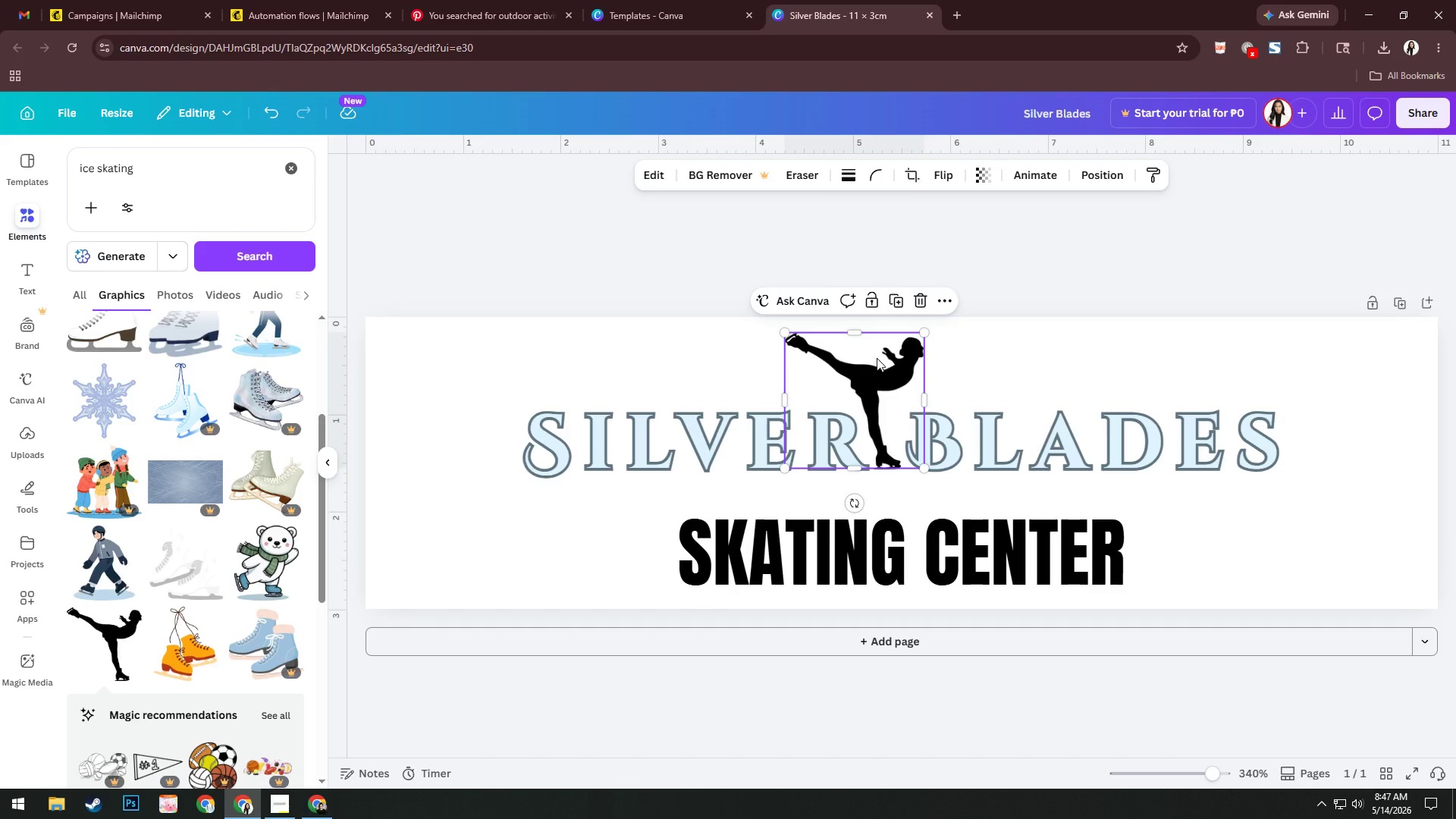 
wait(10.03)
 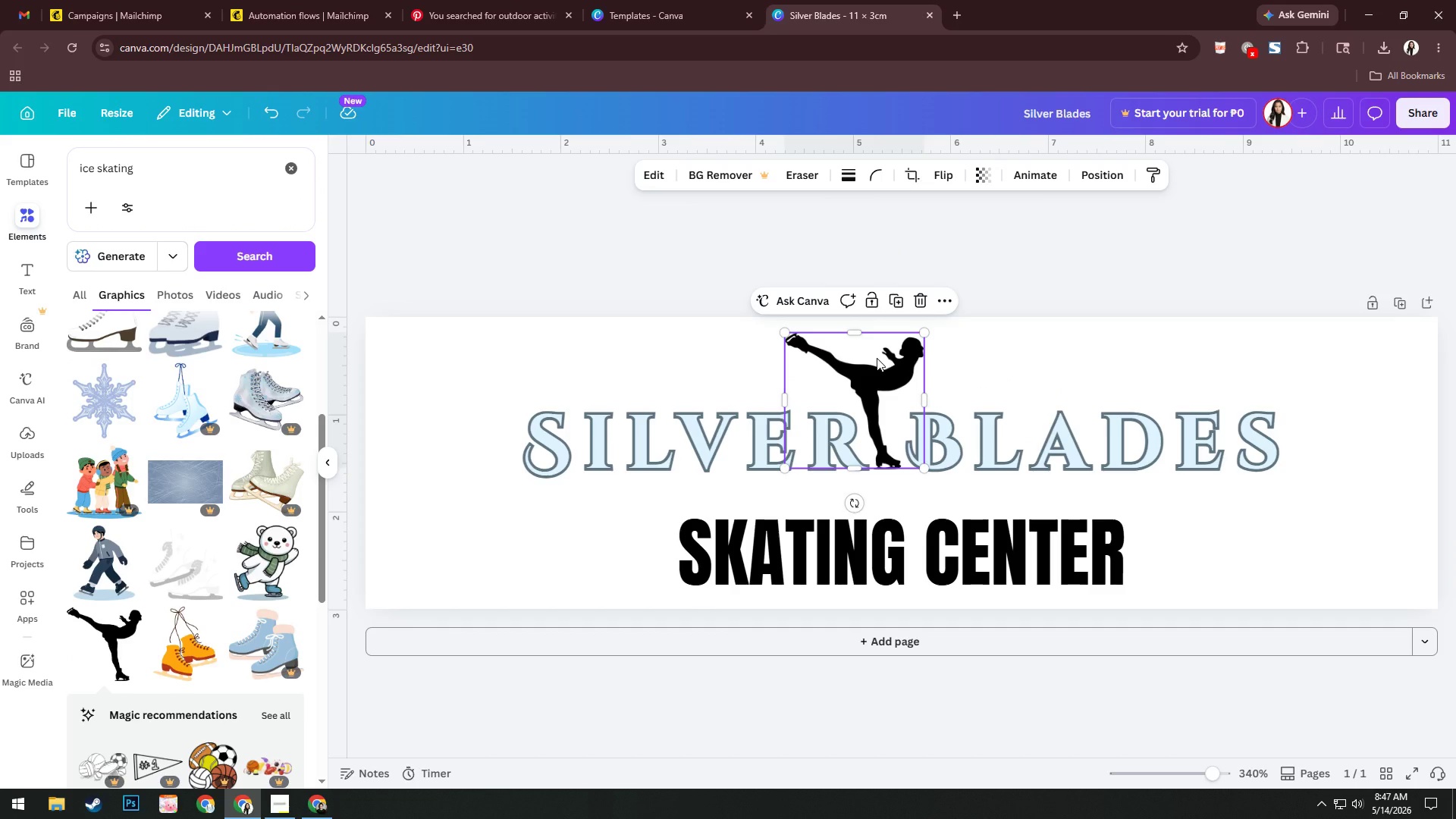 
left_click([661, 249])
 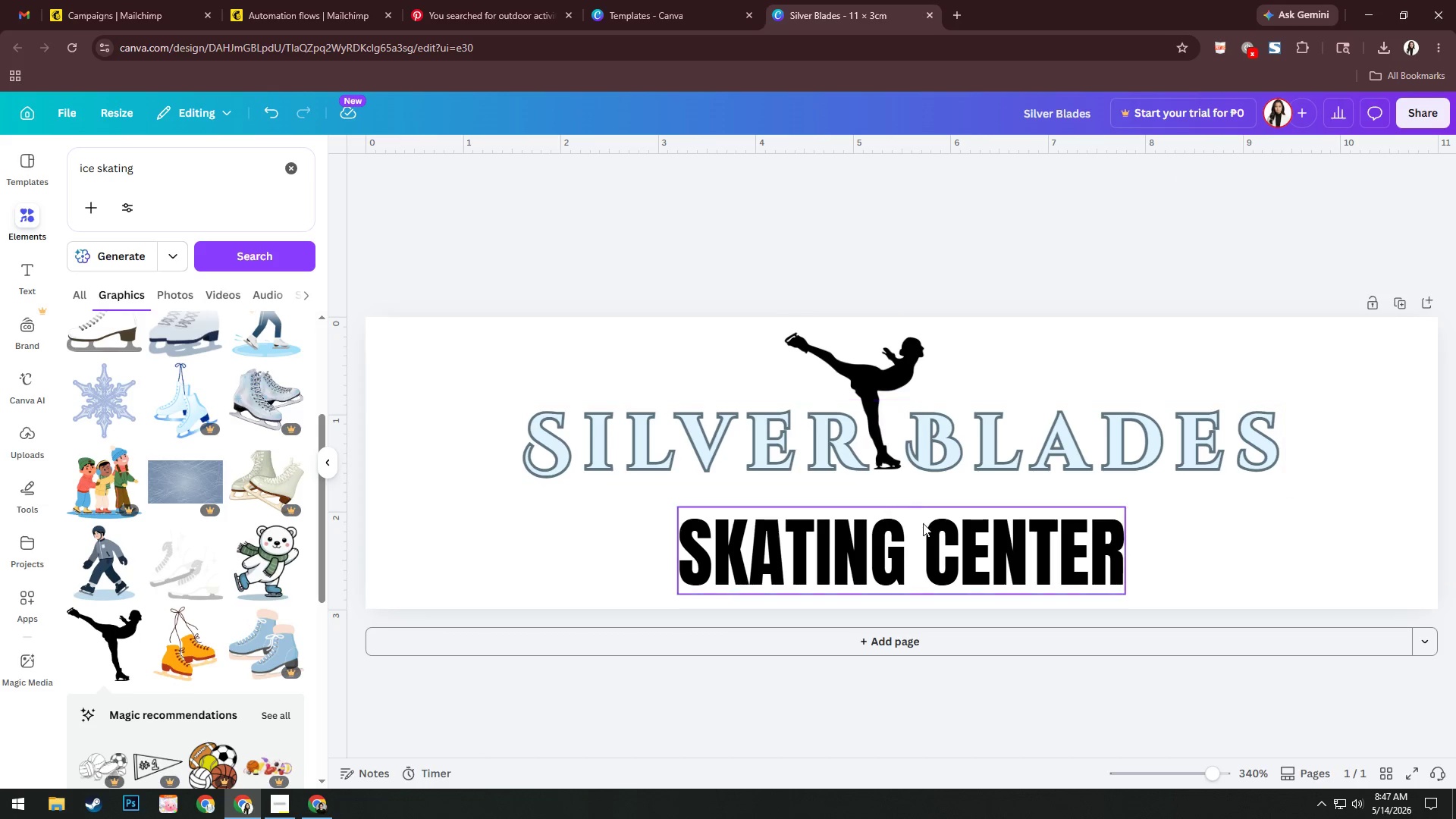 
left_click_drag(start_coordinate=[936, 537], to_coordinate=[935, 516])
 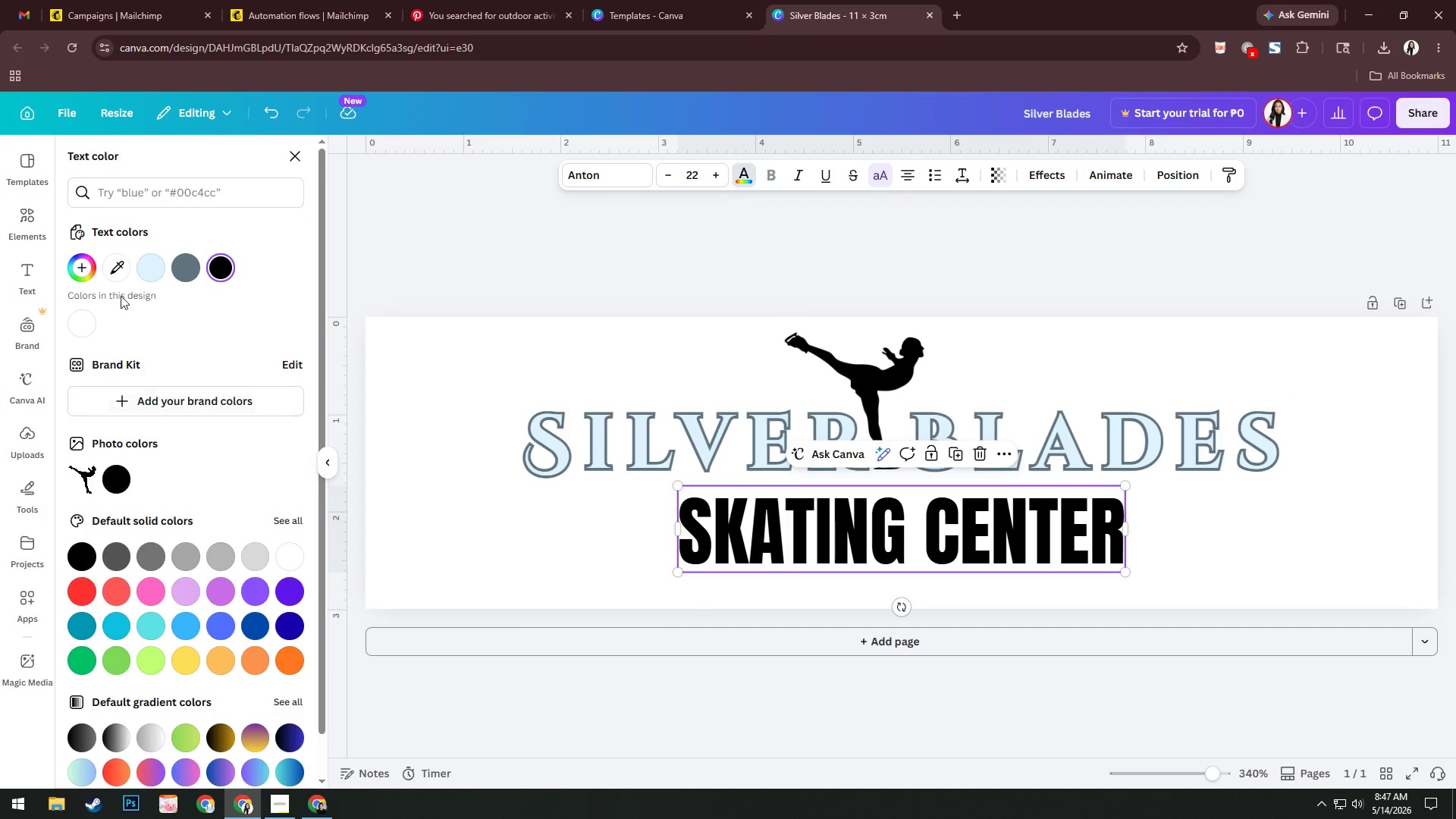 
left_click([75, 269])
 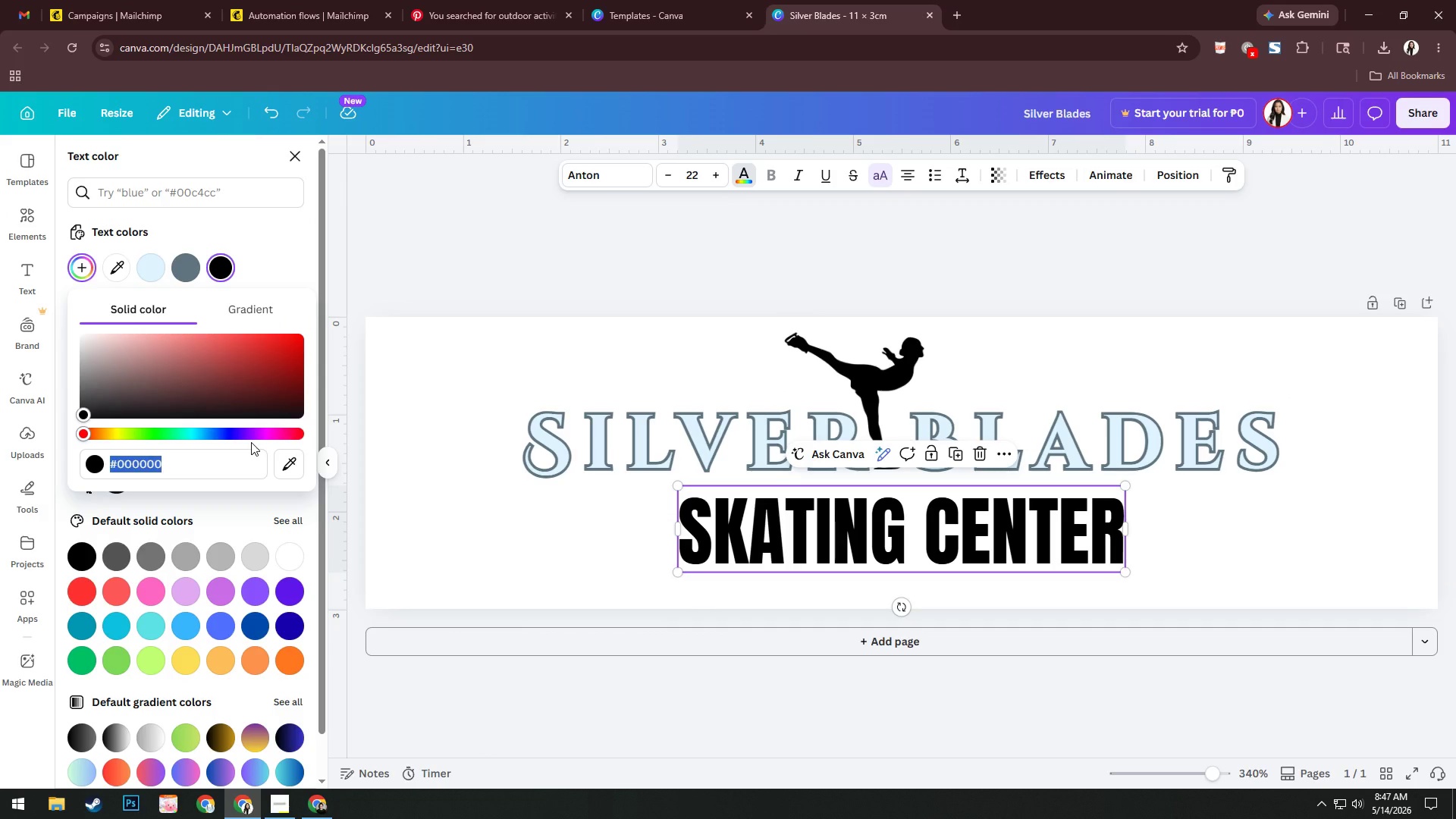 
type(1d)
 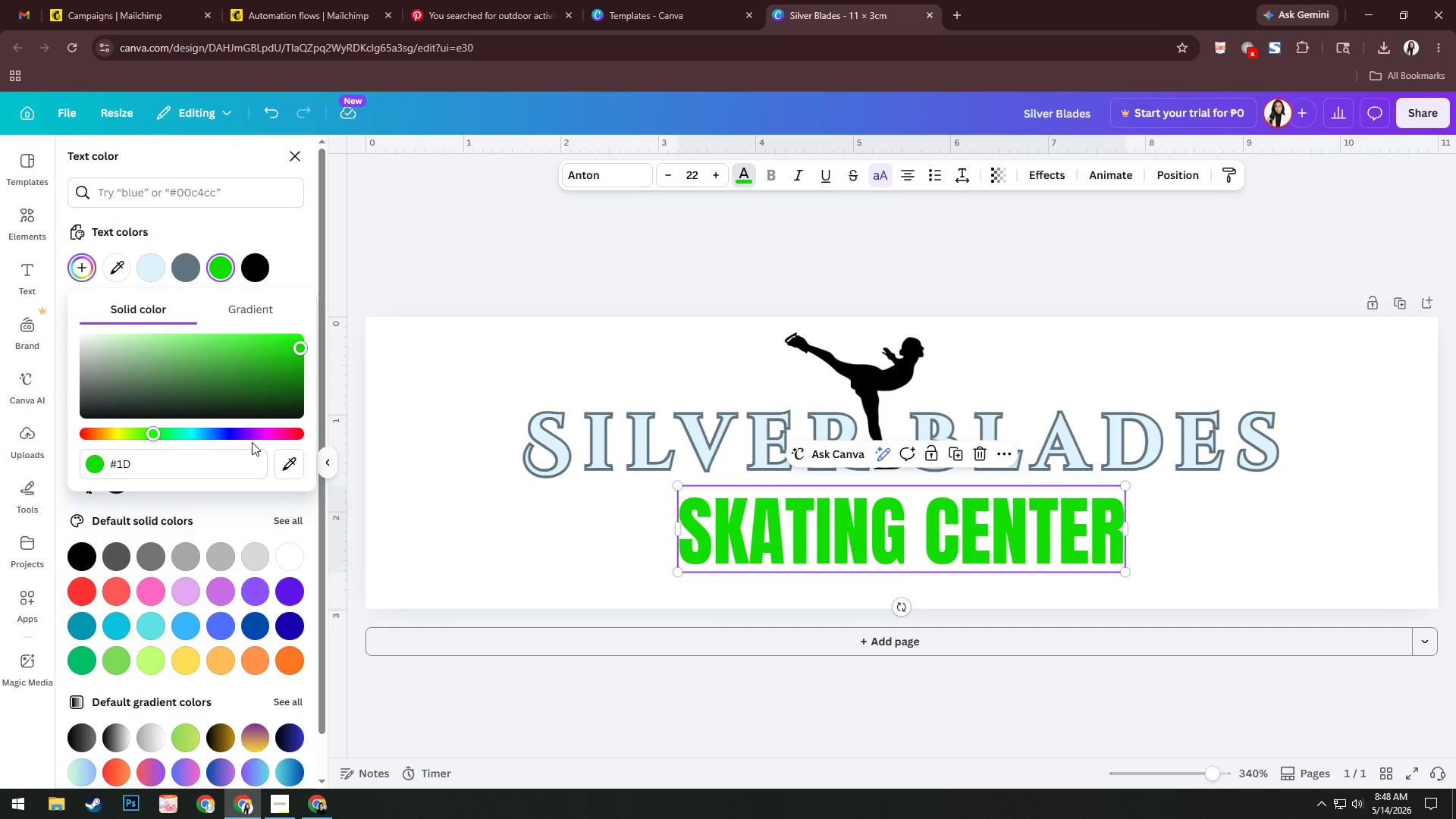 
wait(5.16)
 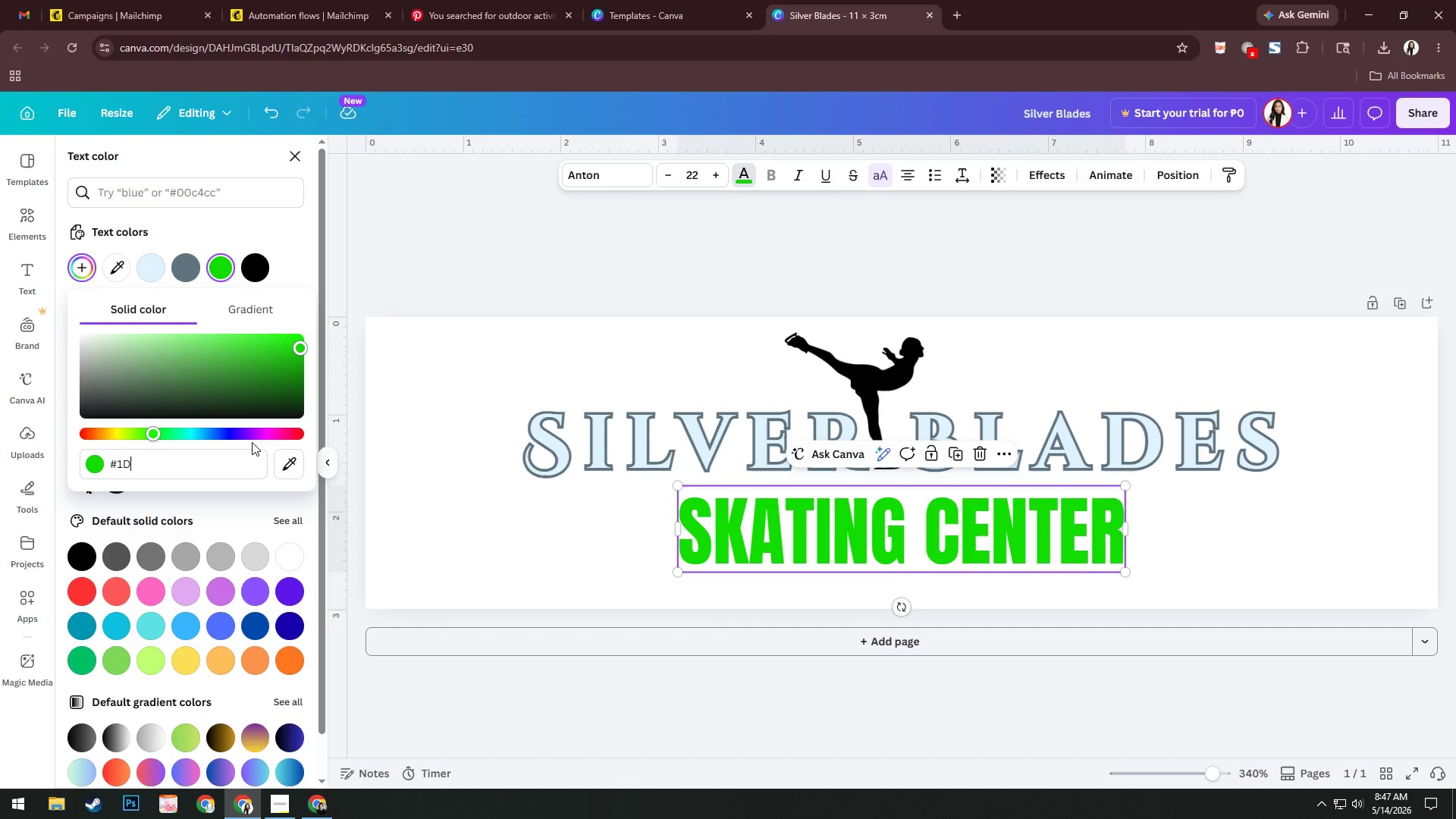 
type(3557)
 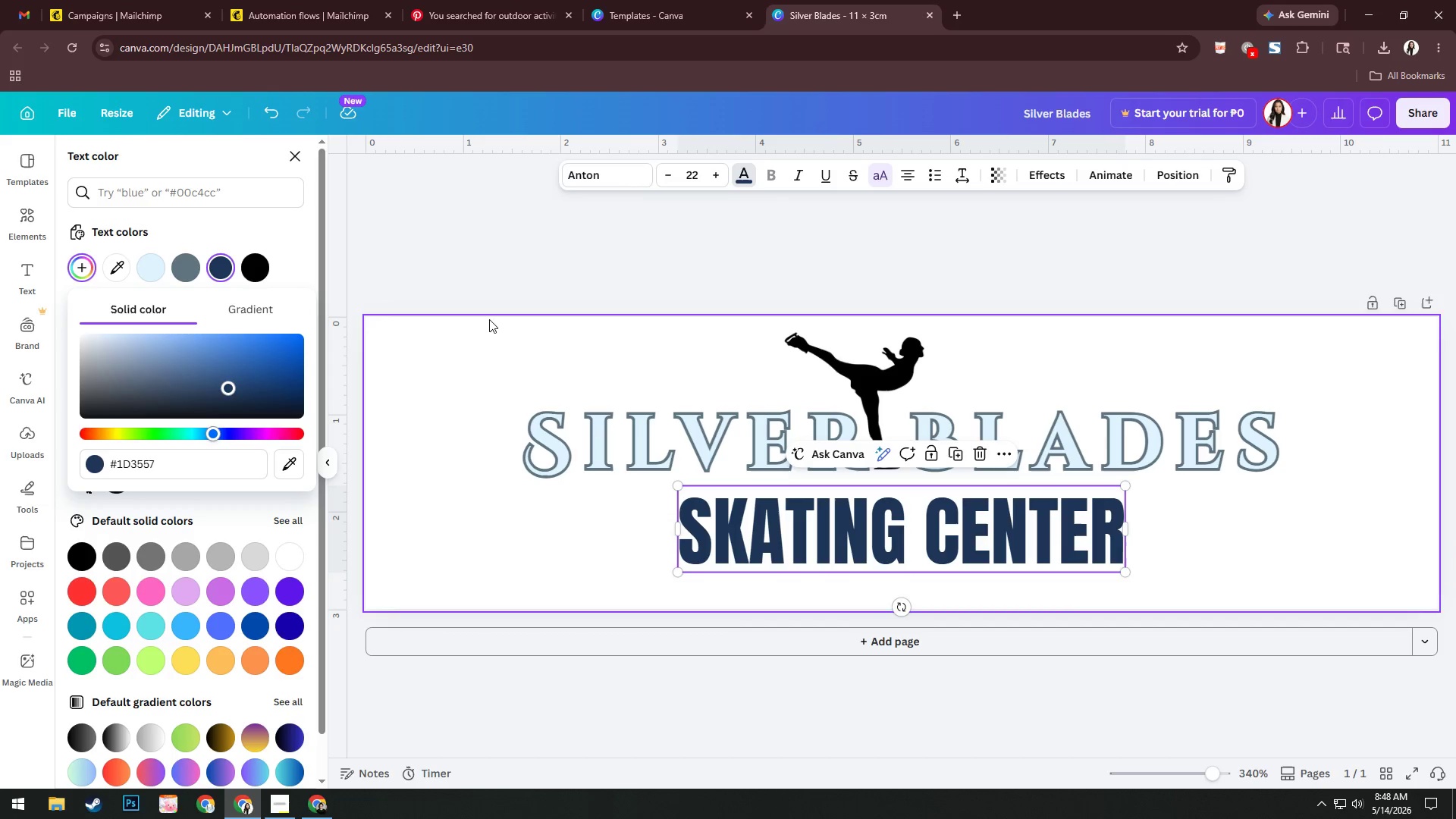 
left_click([554, 231])
 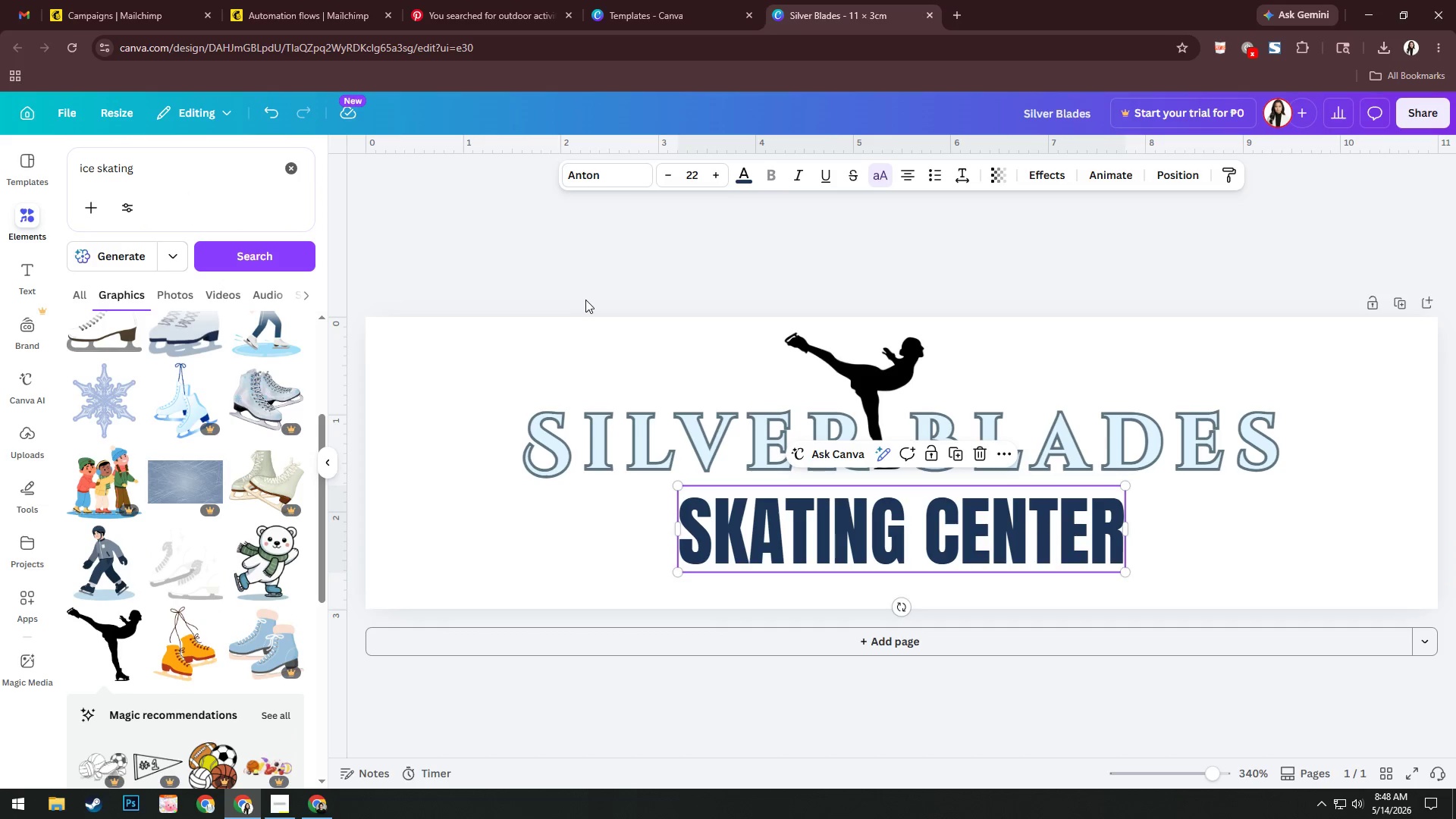 
left_click([596, 260])
 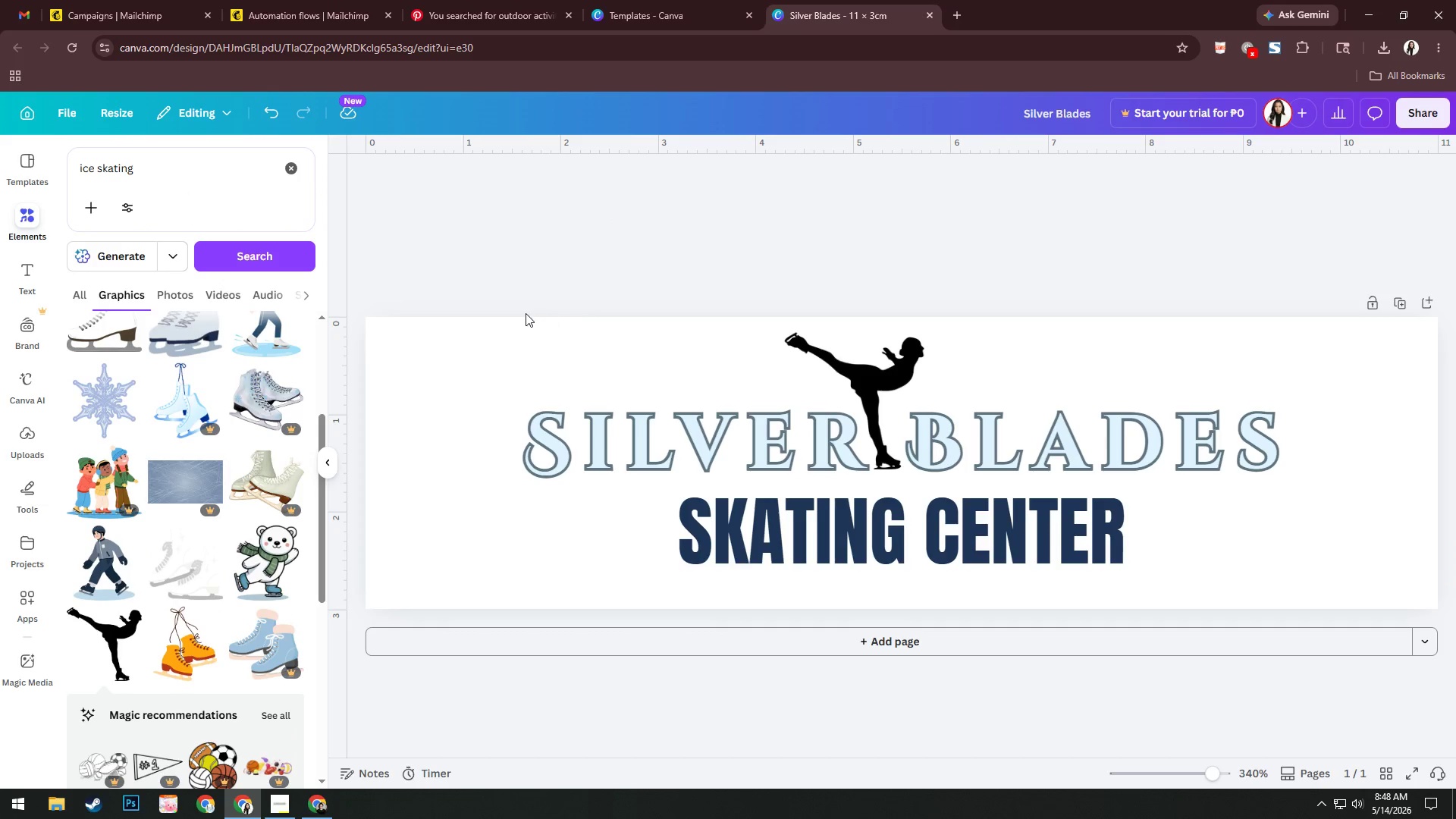 
left_click_drag(start_coordinate=[524, 312], to_coordinate=[1161, 584])
 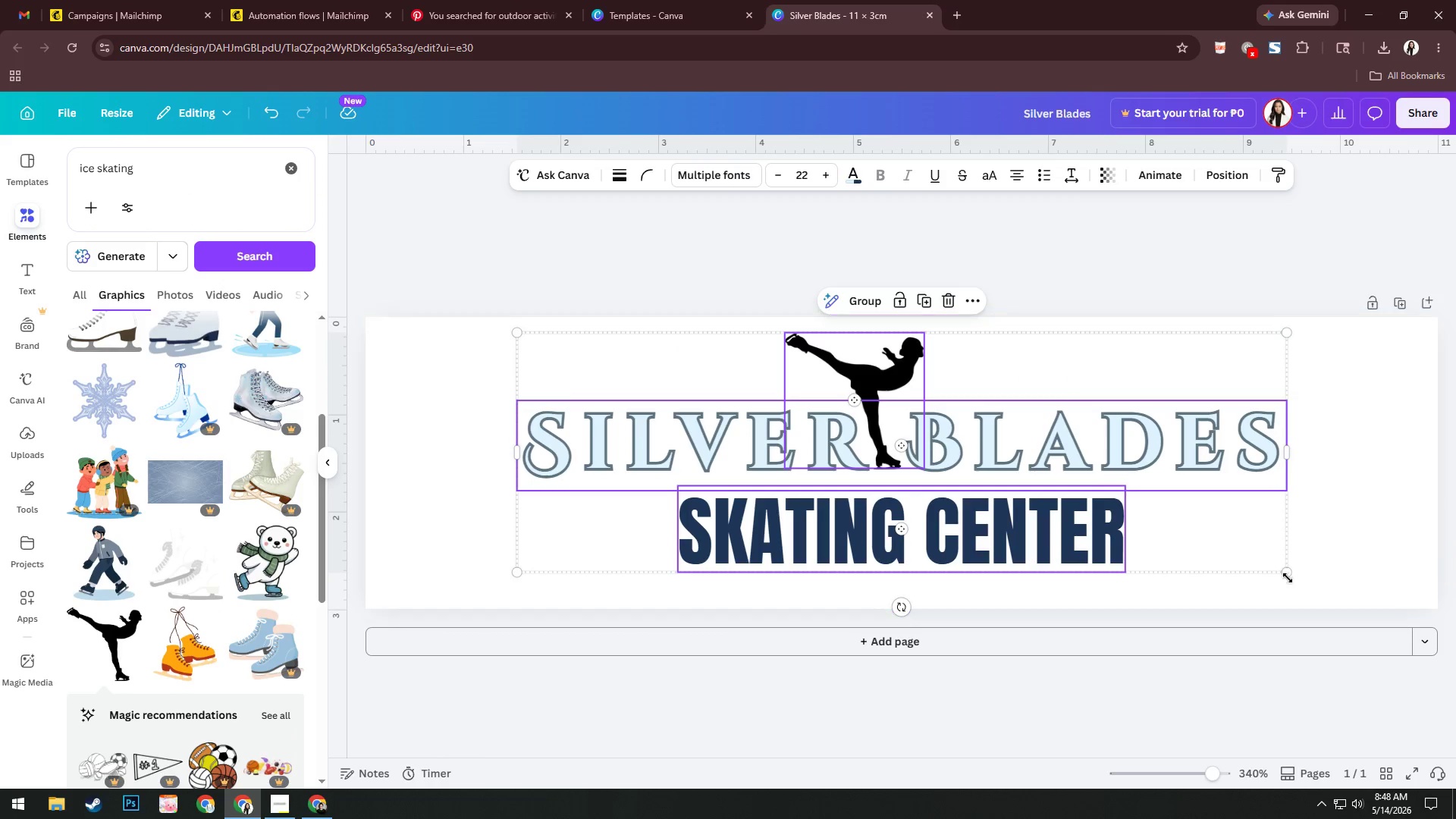 
left_click_drag(start_coordinate=[1289, 576], to_coordinate=[1336, 583])
 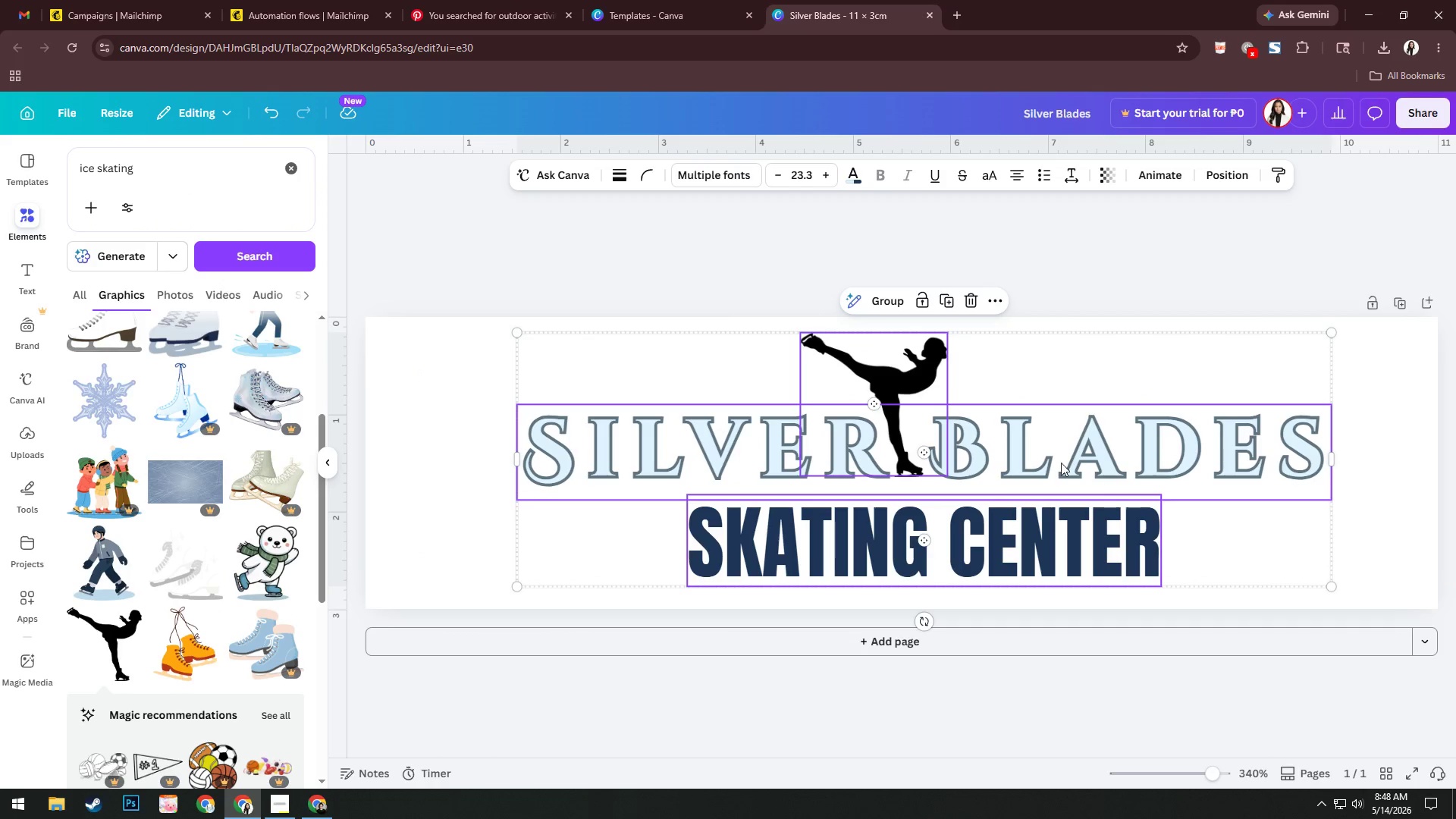 
left_click_drag(start_coordinate=[1050, 453], to_coordinate=[1028, 454])
 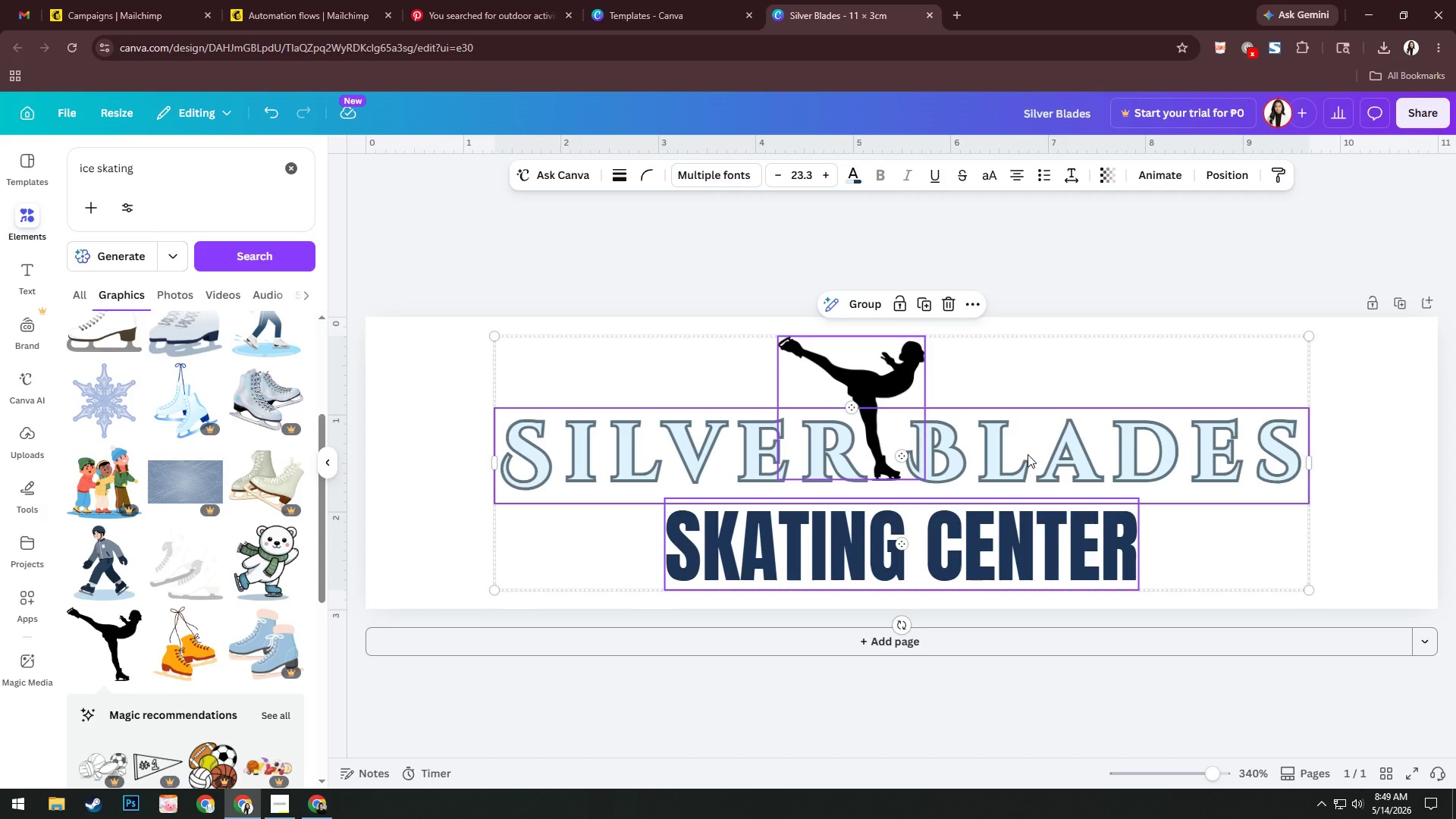 
wait(65.12)
 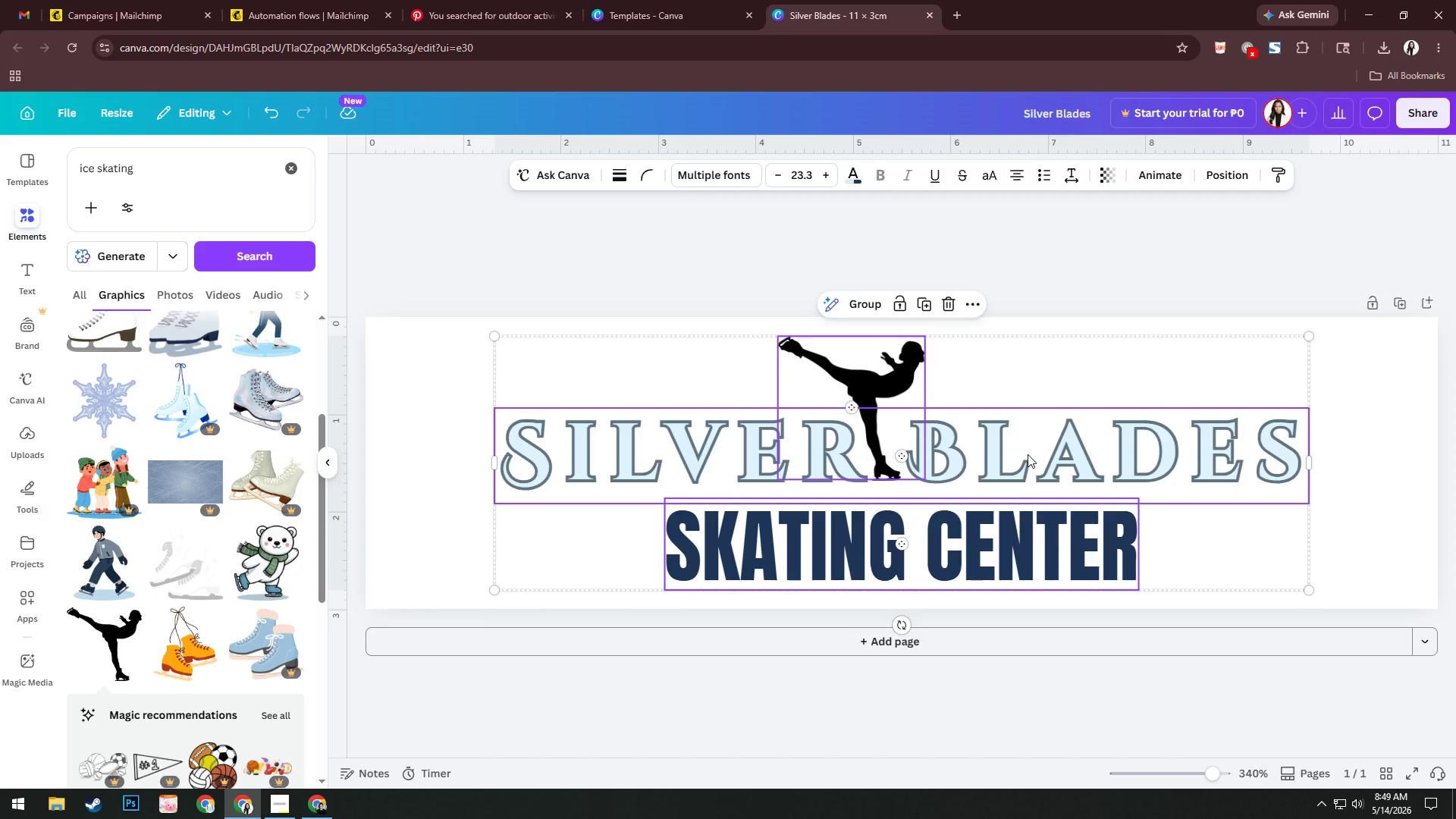 
key(Alt+AltLeft)
 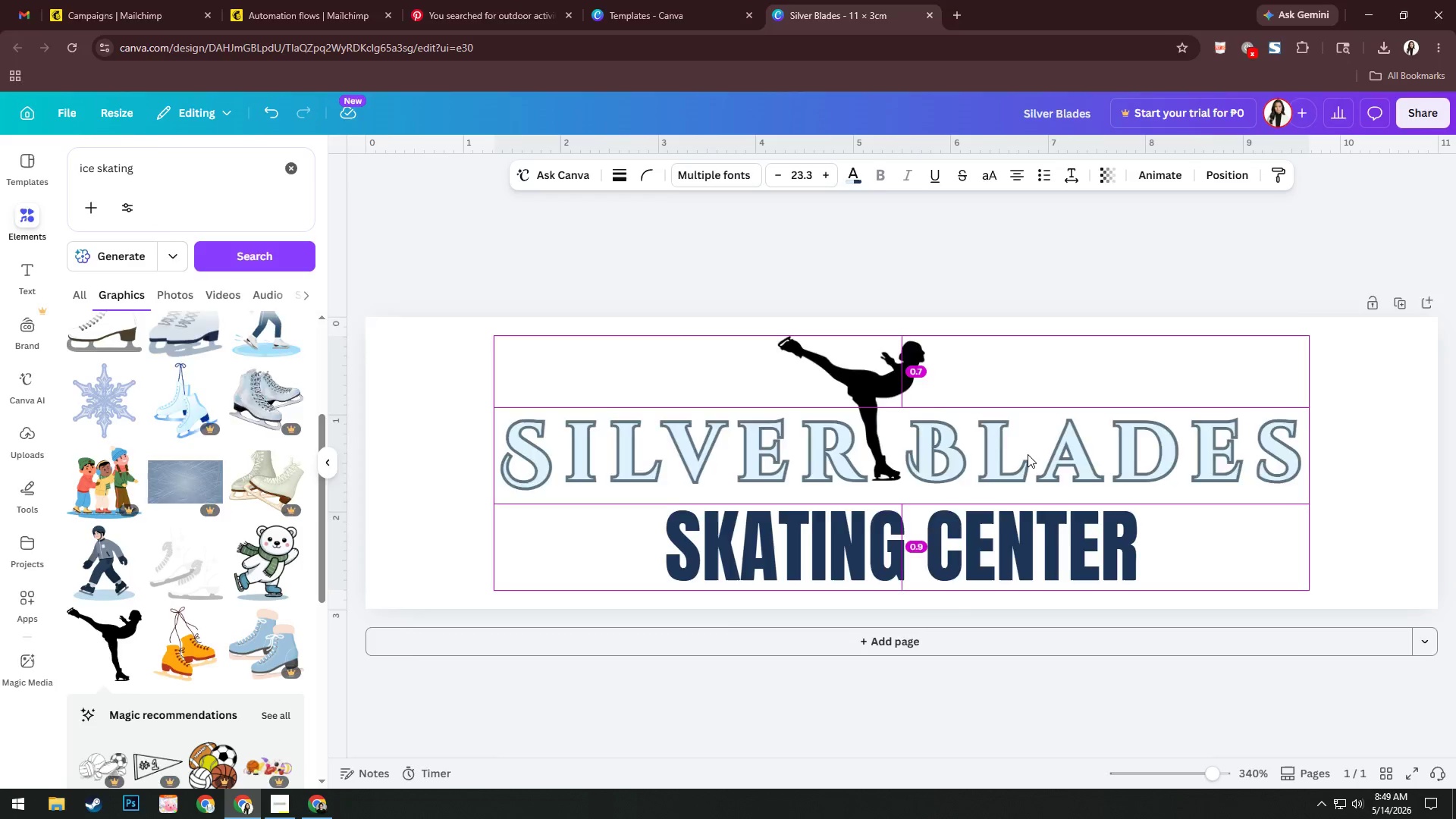 
key(Alt+Tab)